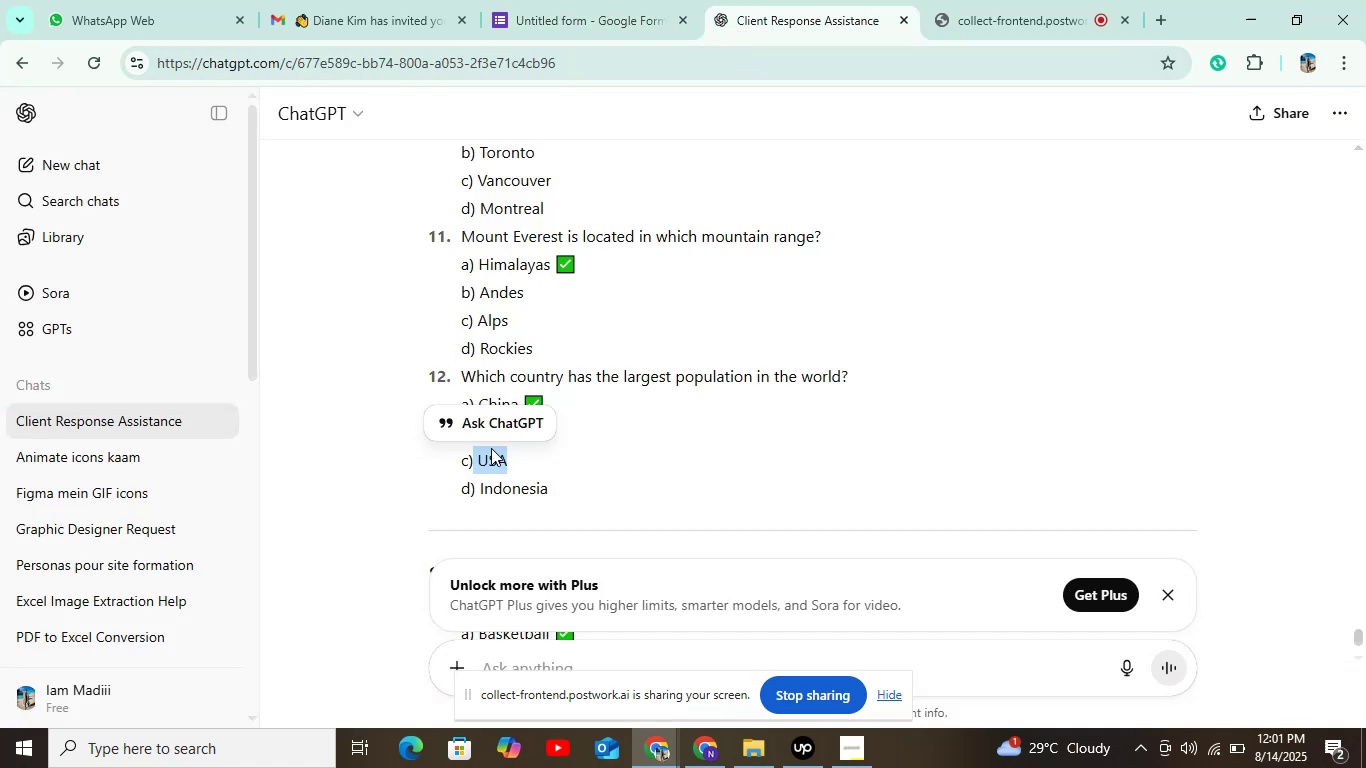 
left_click_drag(start_coordinate=[478, 489], to_coordinate=[580, 488])
 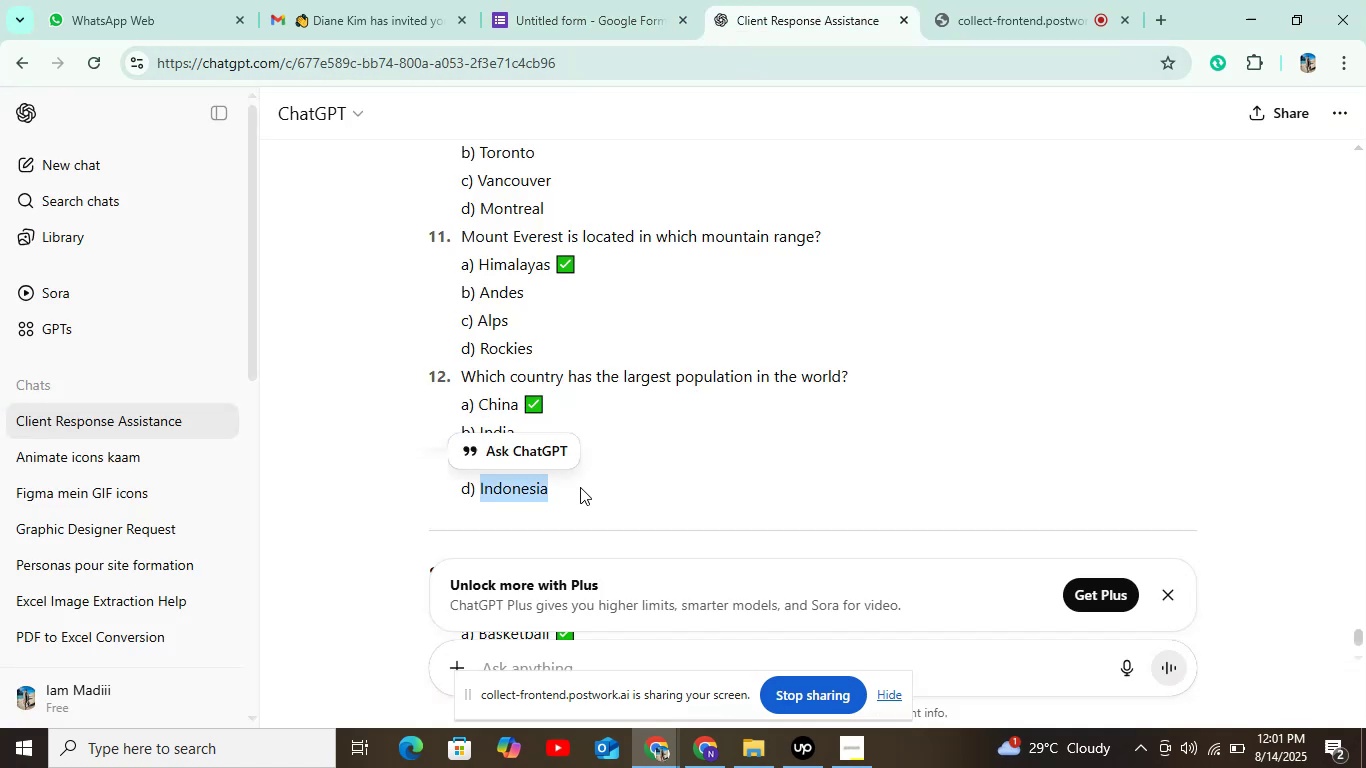 
key(Control+C)
 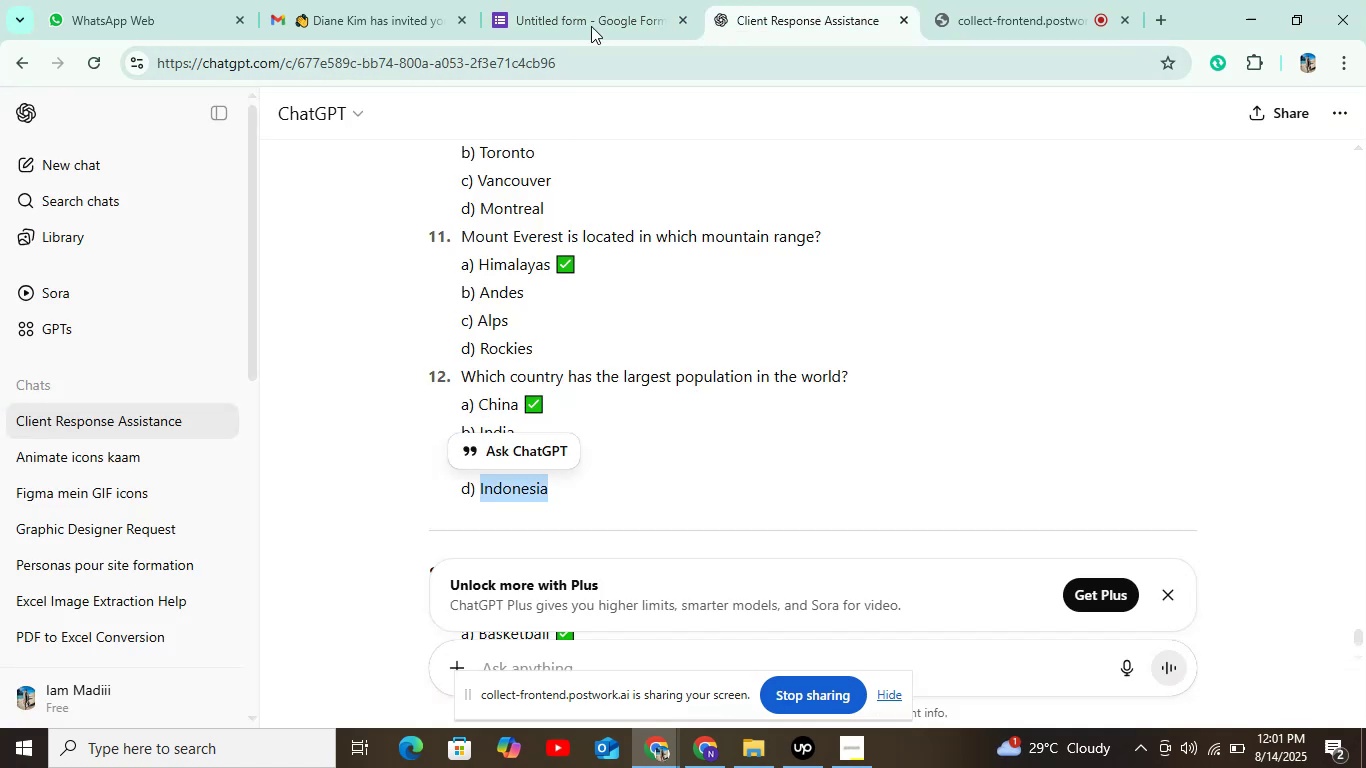 
left_click([591, 0])
 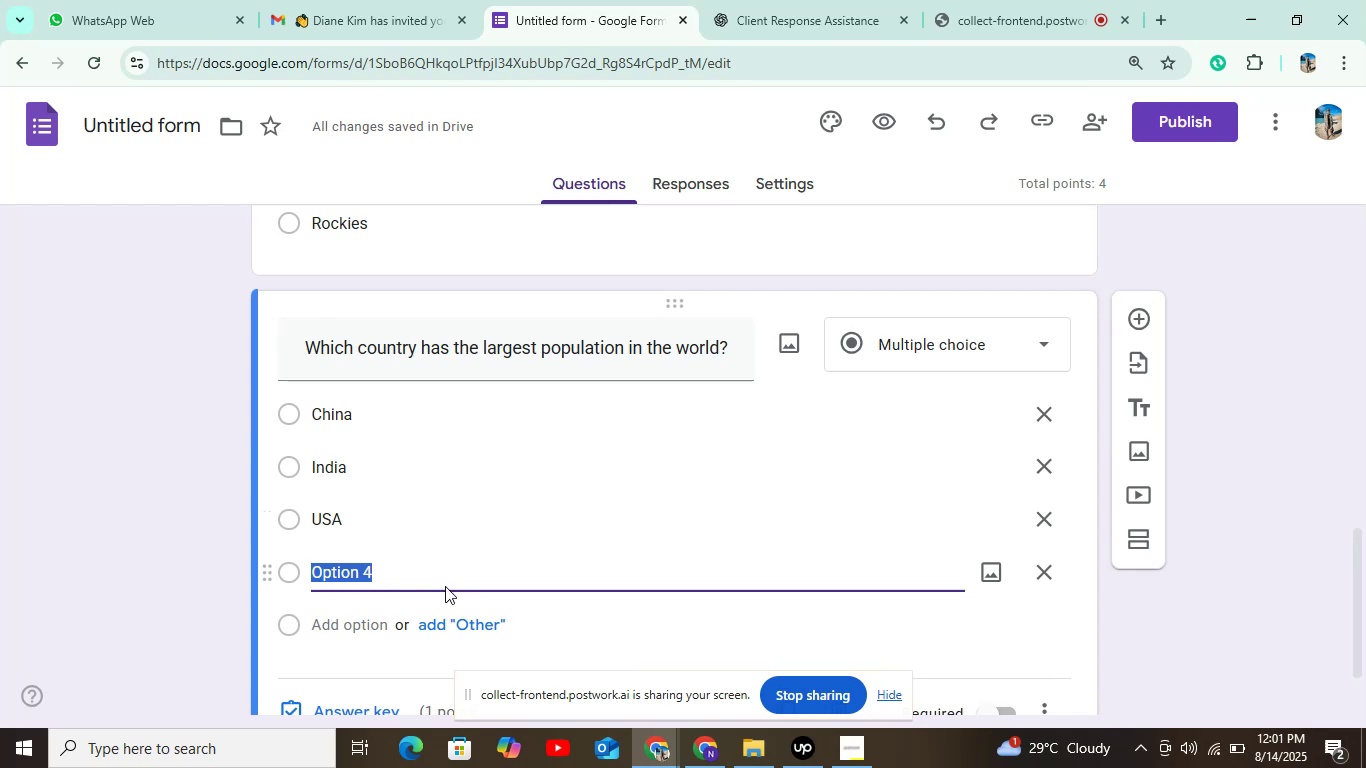 
key(Control+V)
 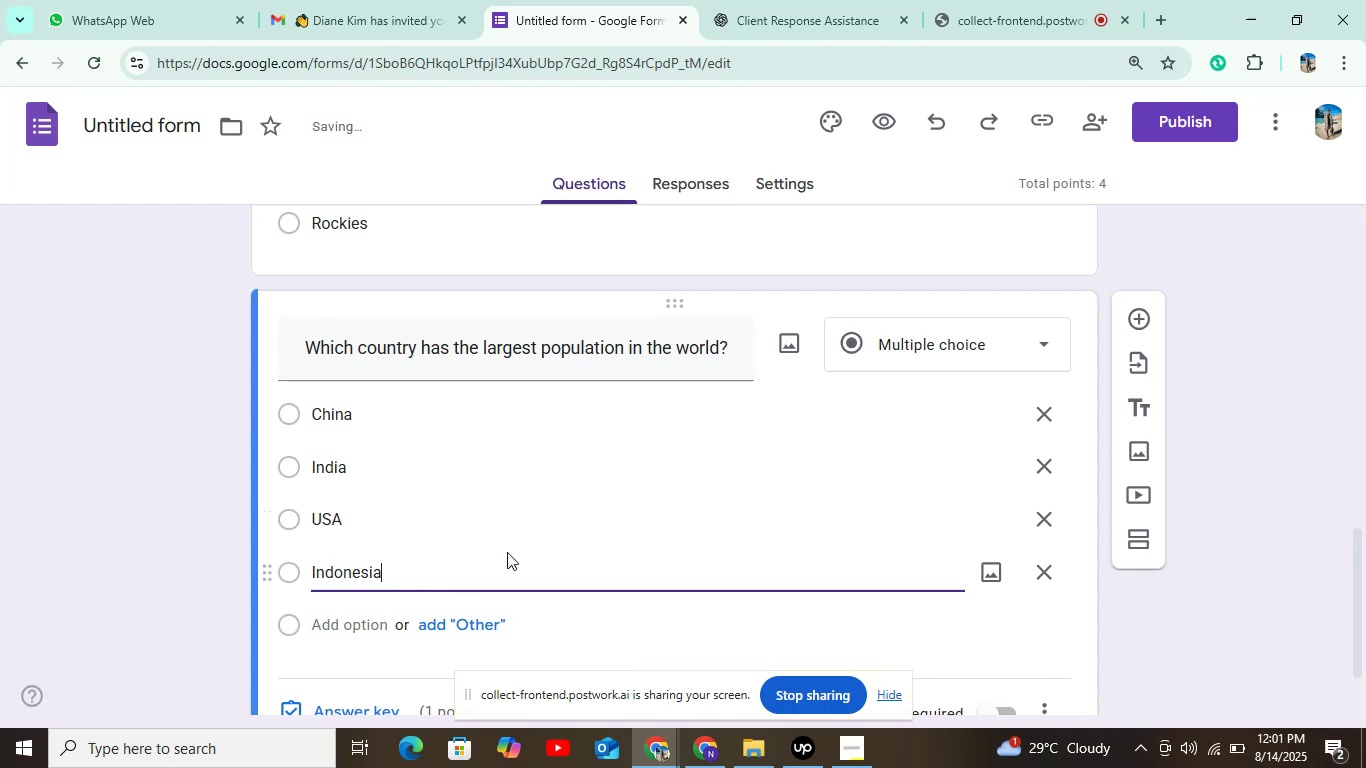 
scroll: coordinate [553, 552], scroll_direction: down, amount: 2.0
 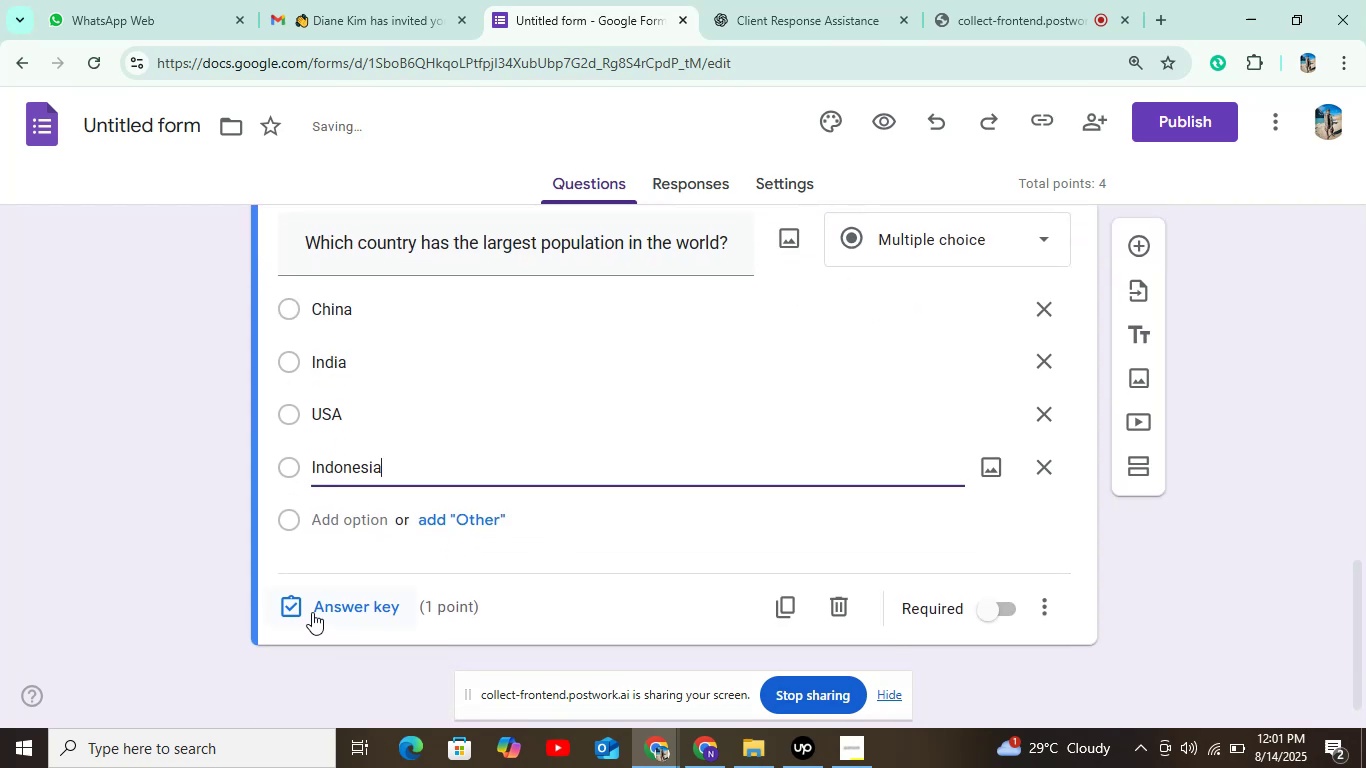 
left_click([313, 612])
 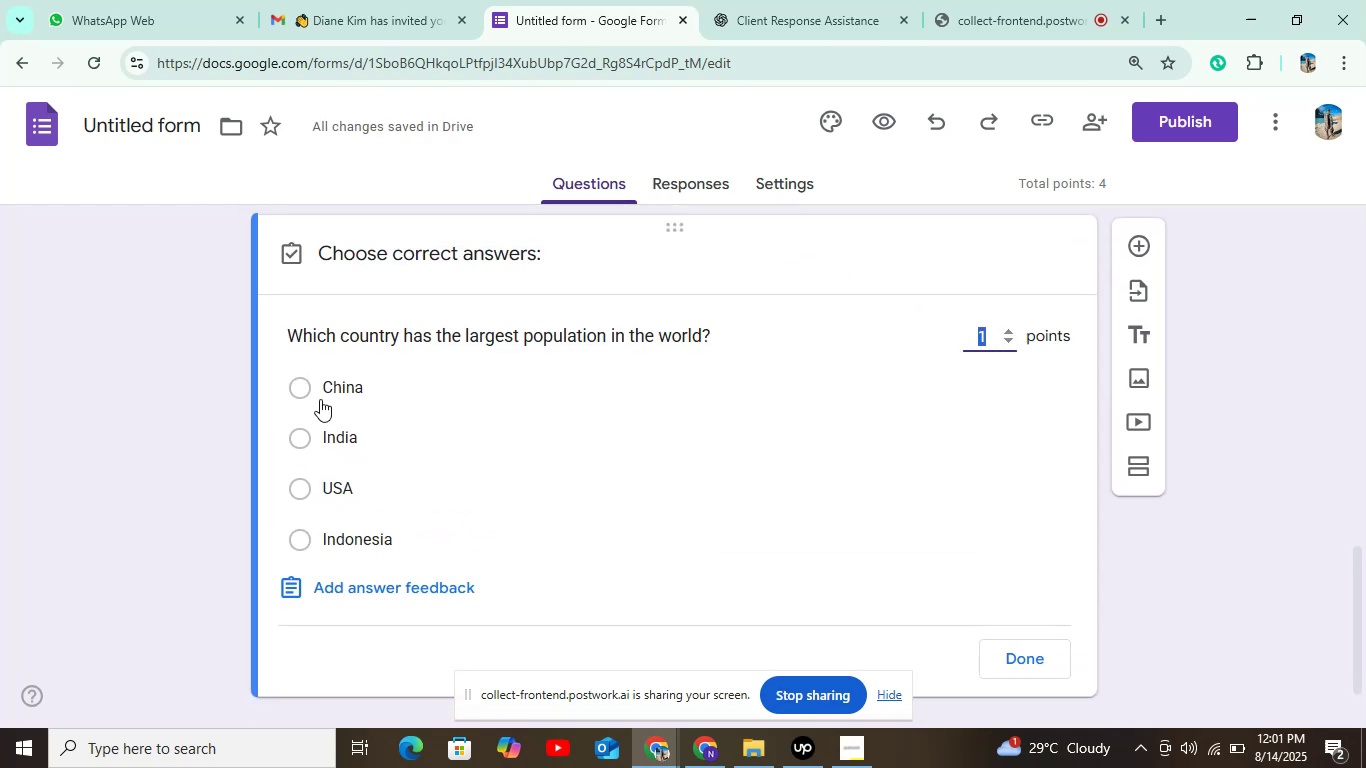 
left_click([315, 385])
 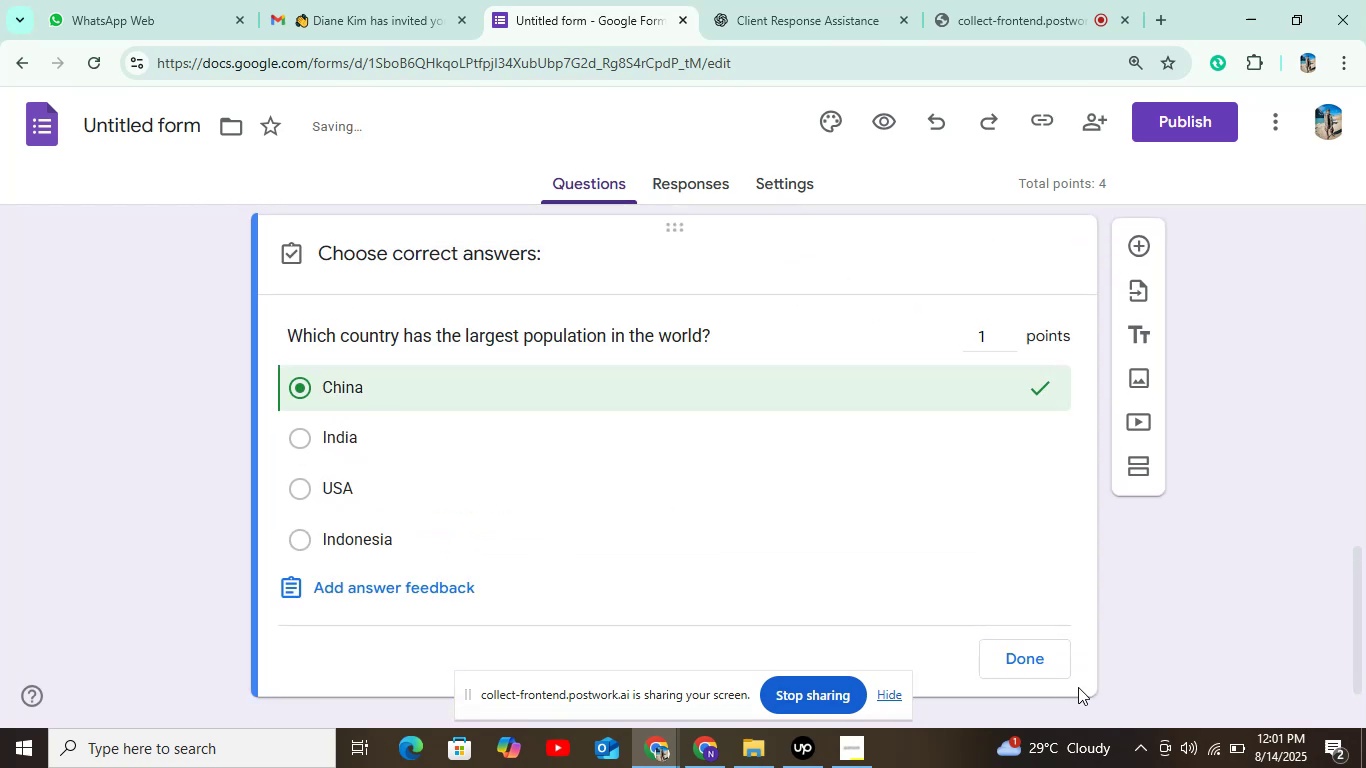 
left_click([1028, 649])
 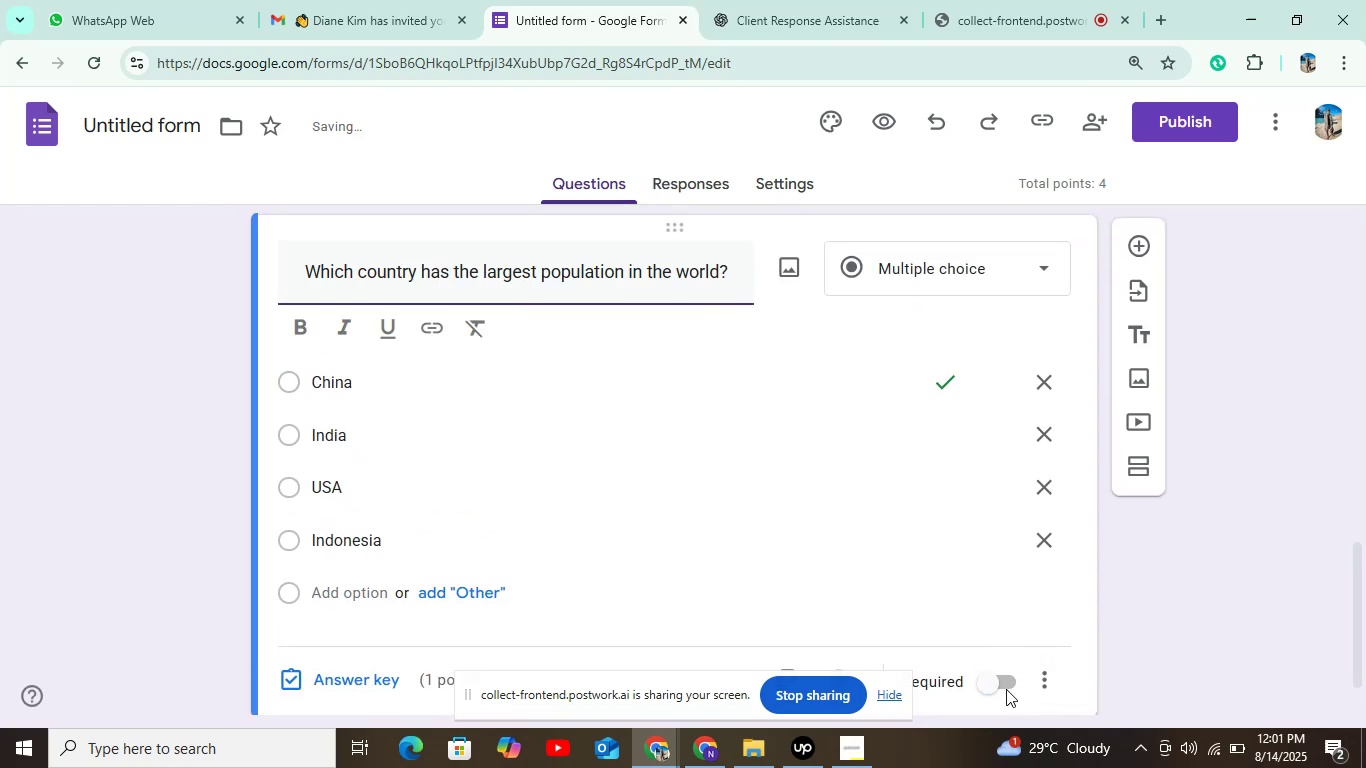 
left_click([998, 684])
 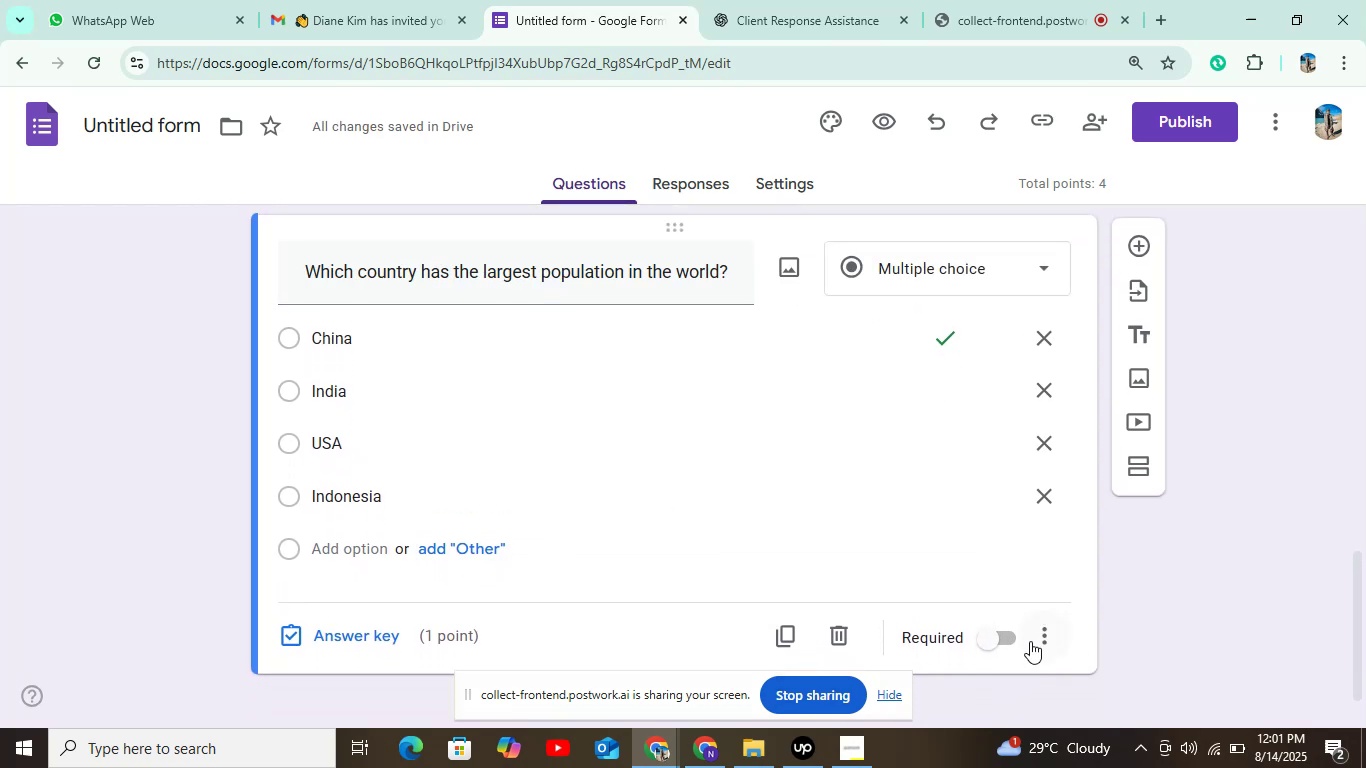 
left_click([1002, 641])
 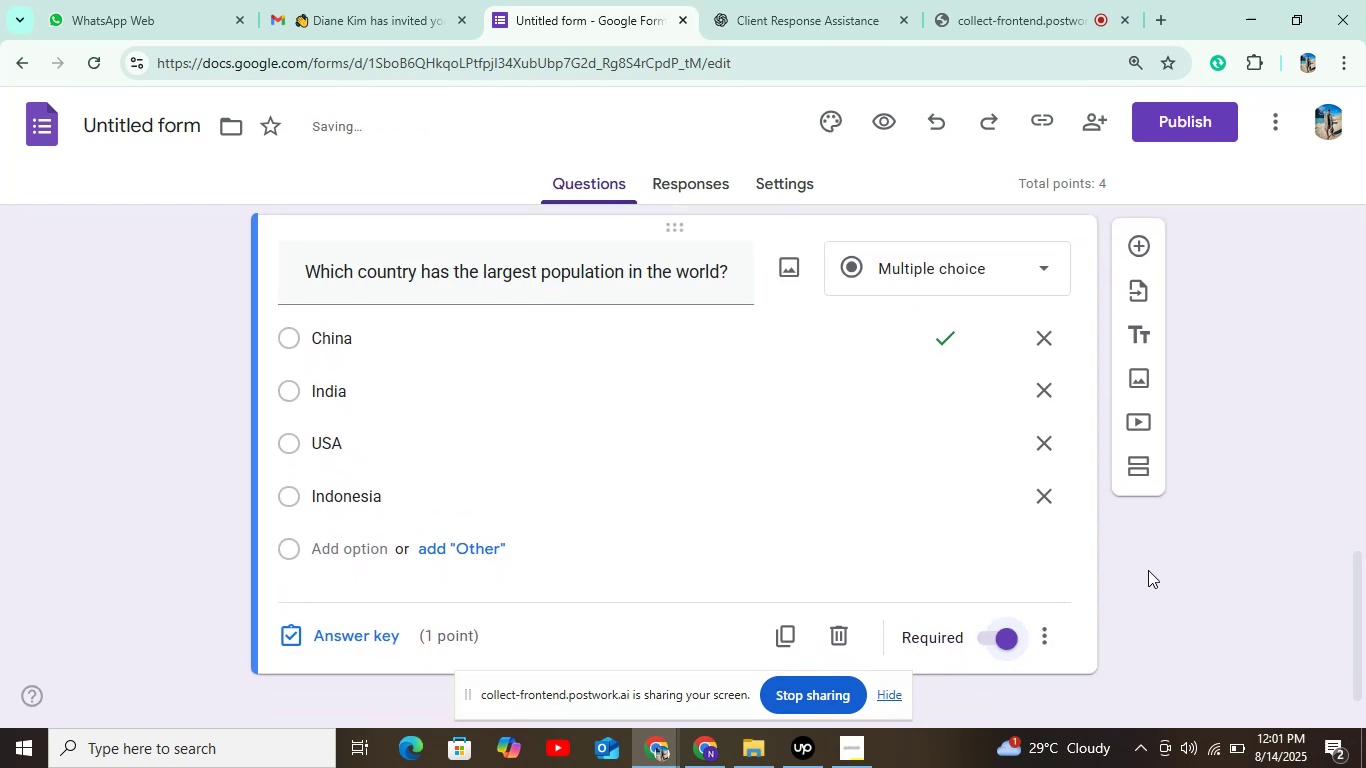 
scroll: coordinate [1148, 570], scroll_direction: down, amount: 4.0
 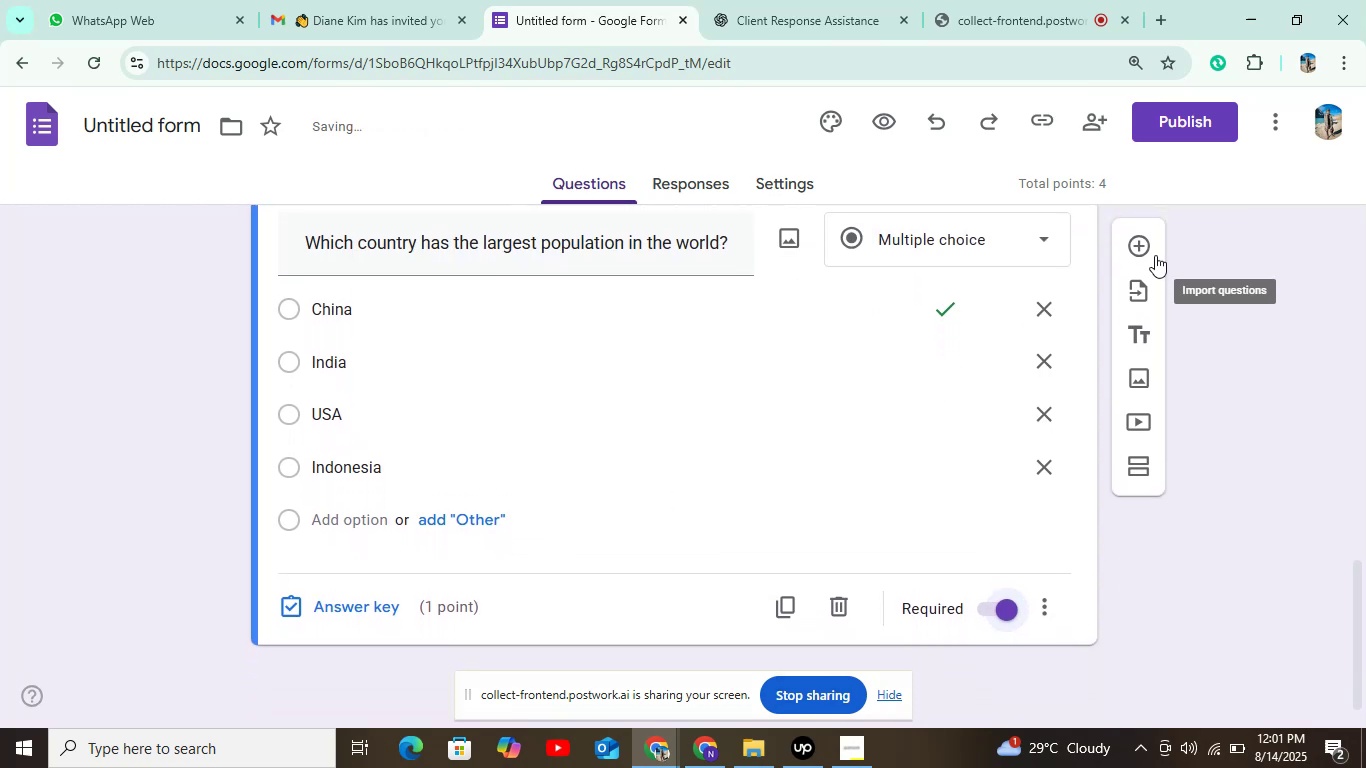 
left_click([1150, 253])
 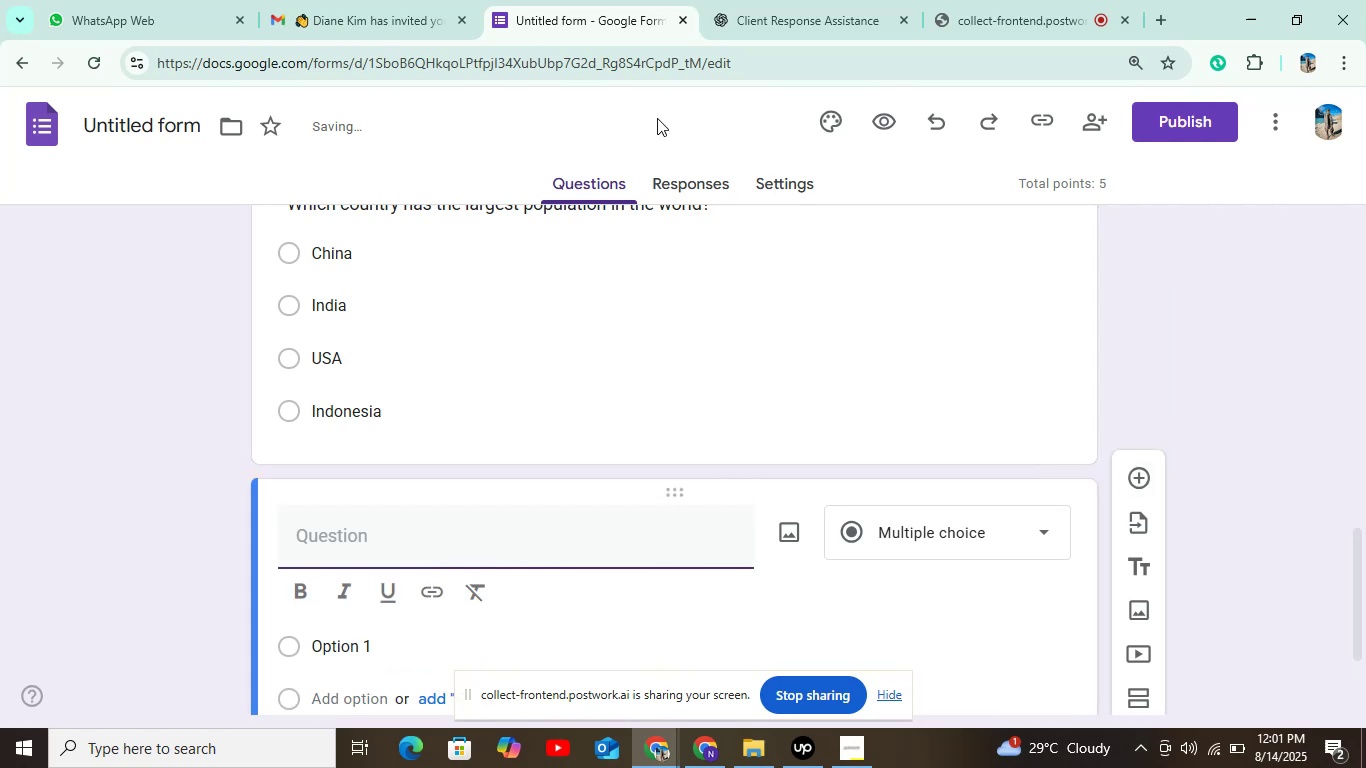 
left_click([776, 23])
 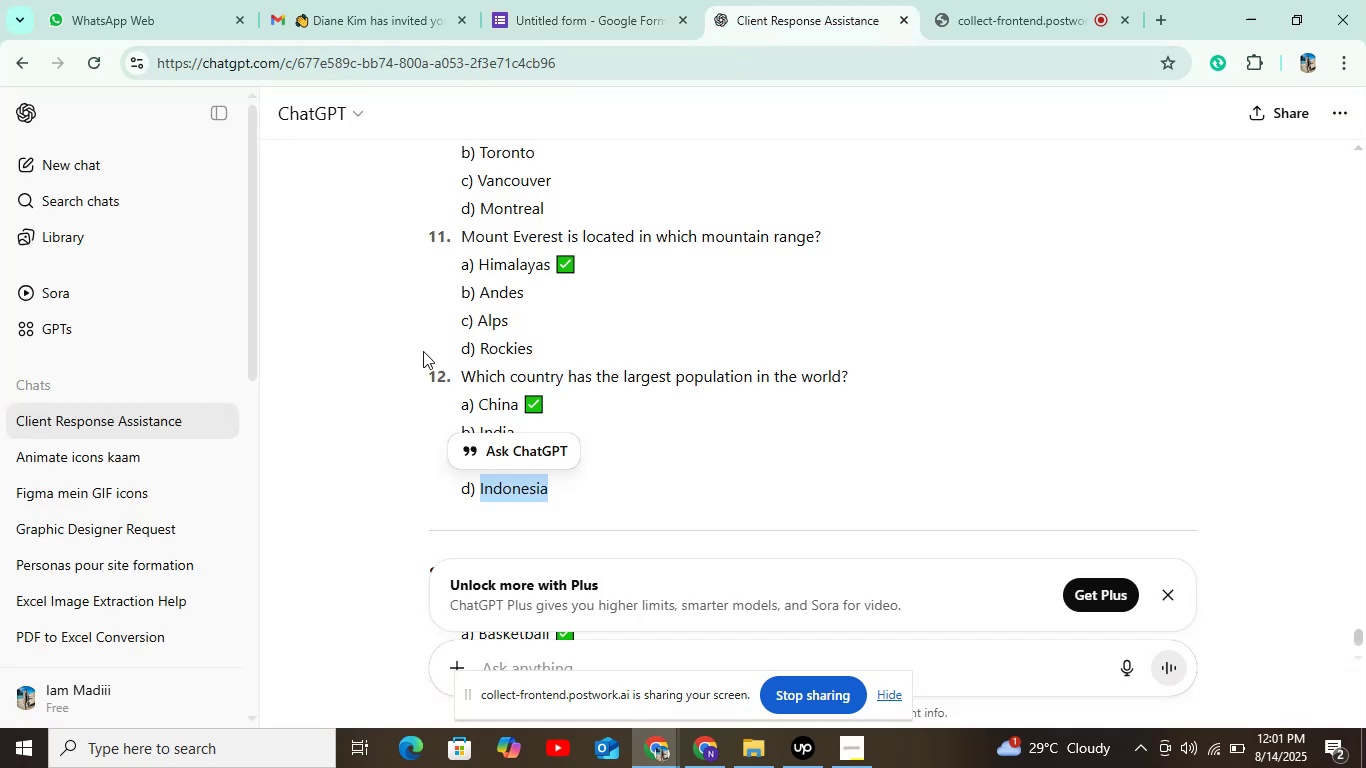 
scroll: coordinate [554, 449], scroll_direction: down, amount: 2.0
 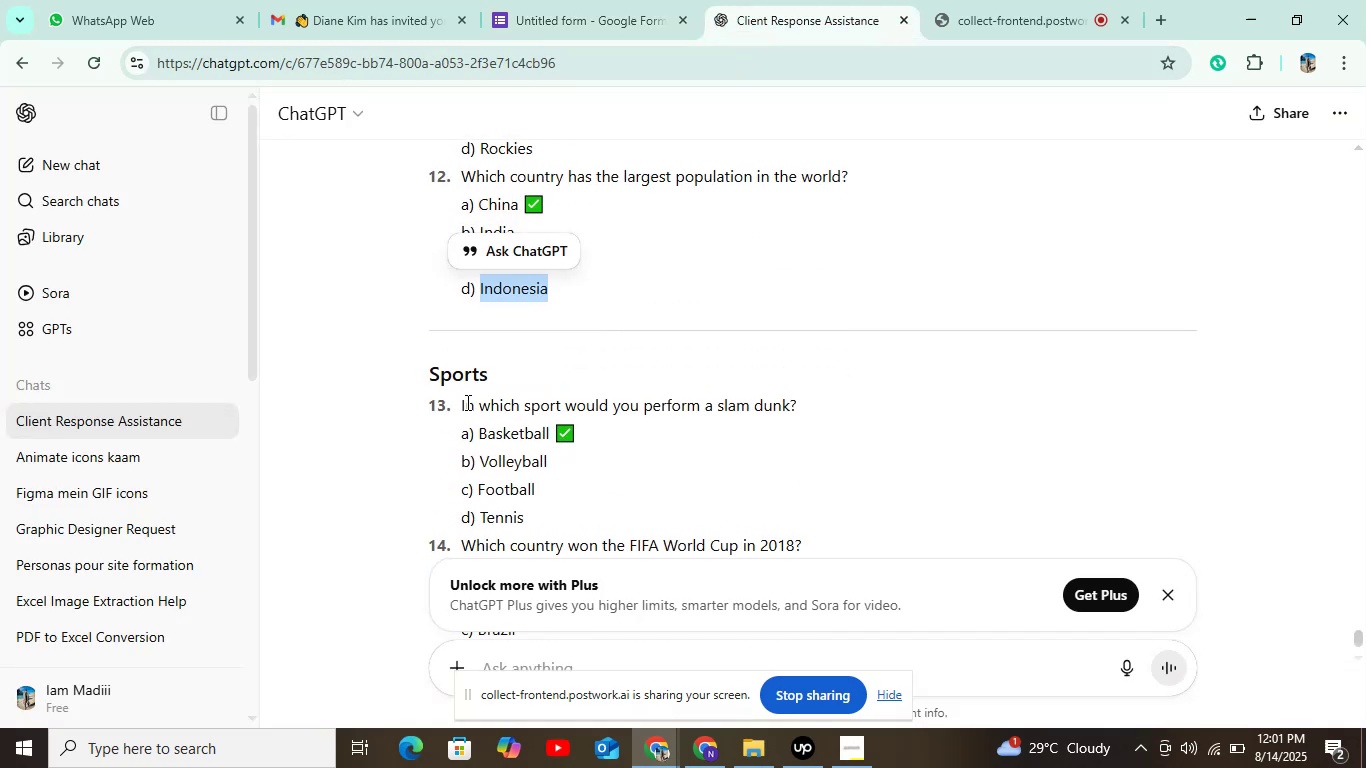 
left_click_drag(start_coordinate=[459, 404], to_coordinate=[805, 413])
 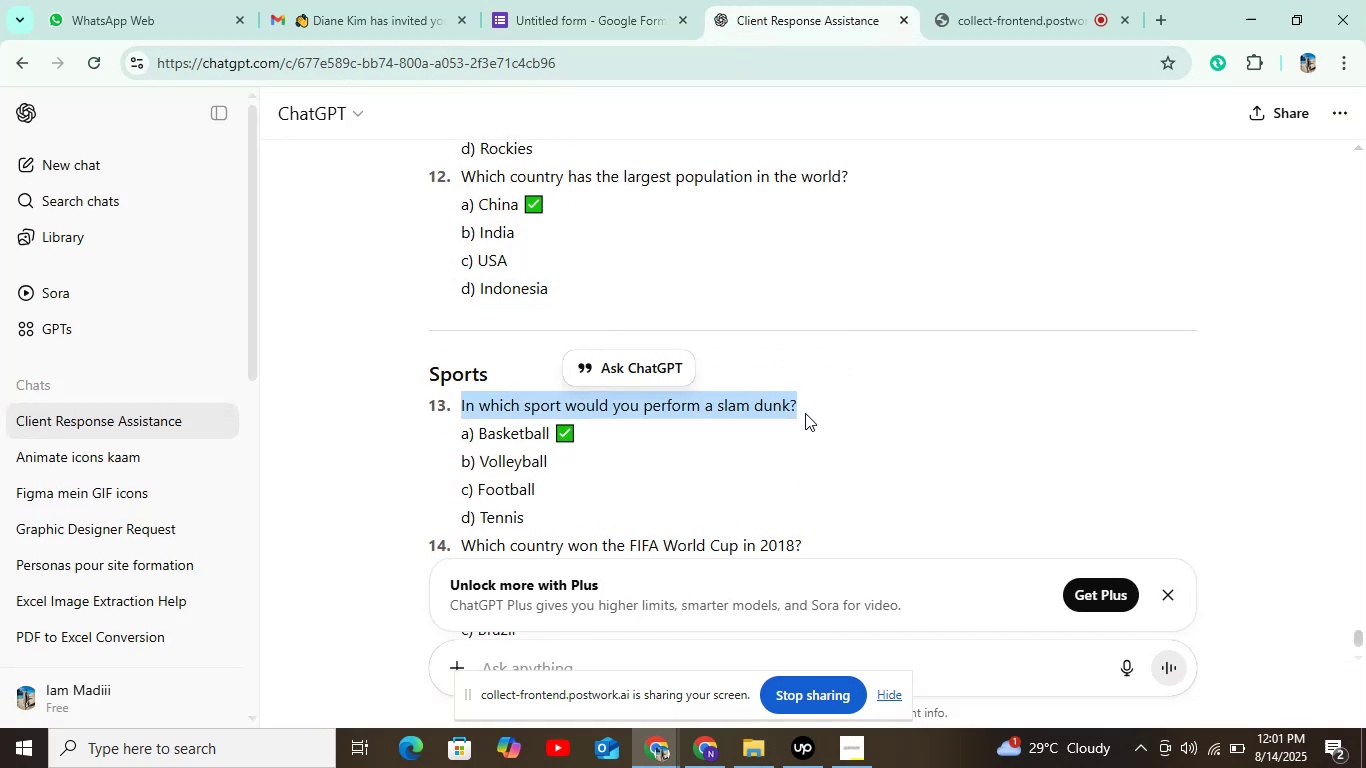 
key(Control+C)
 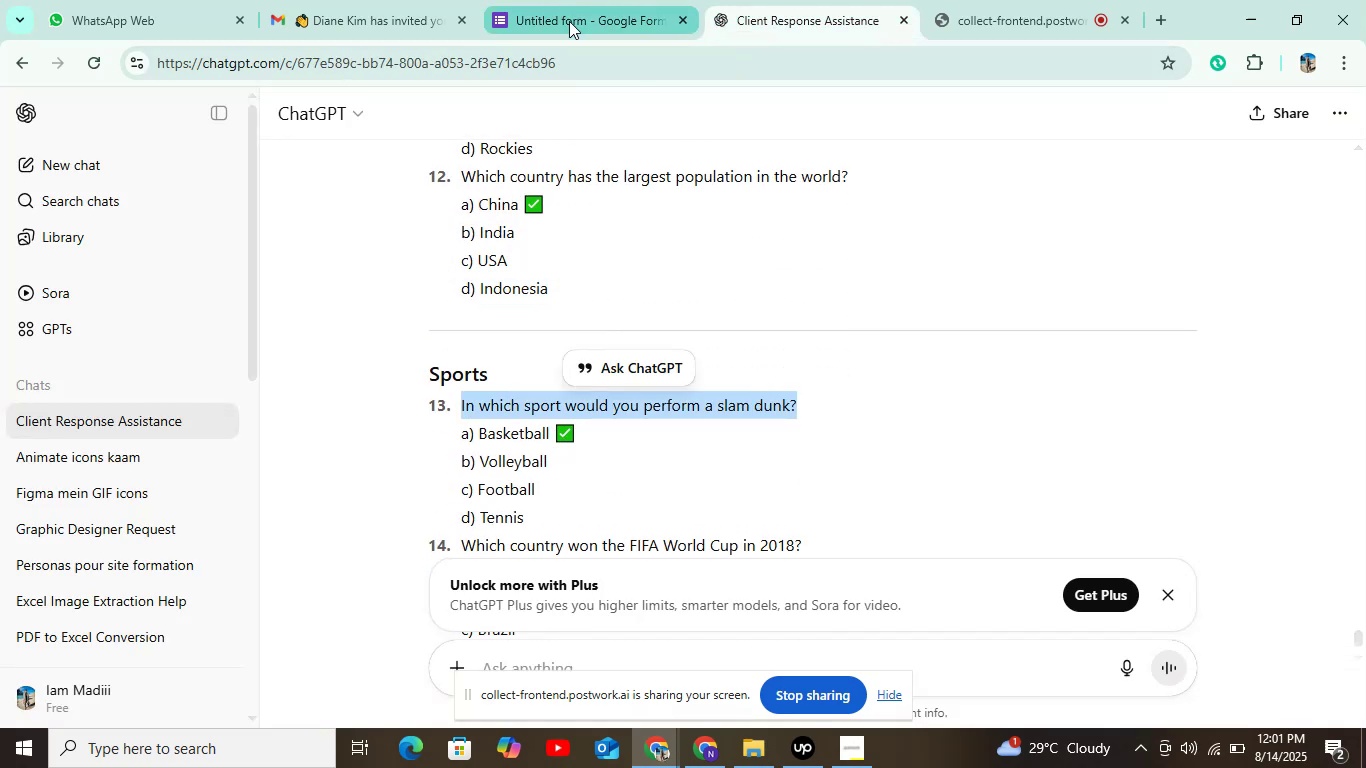 
left_click([571, 23])
 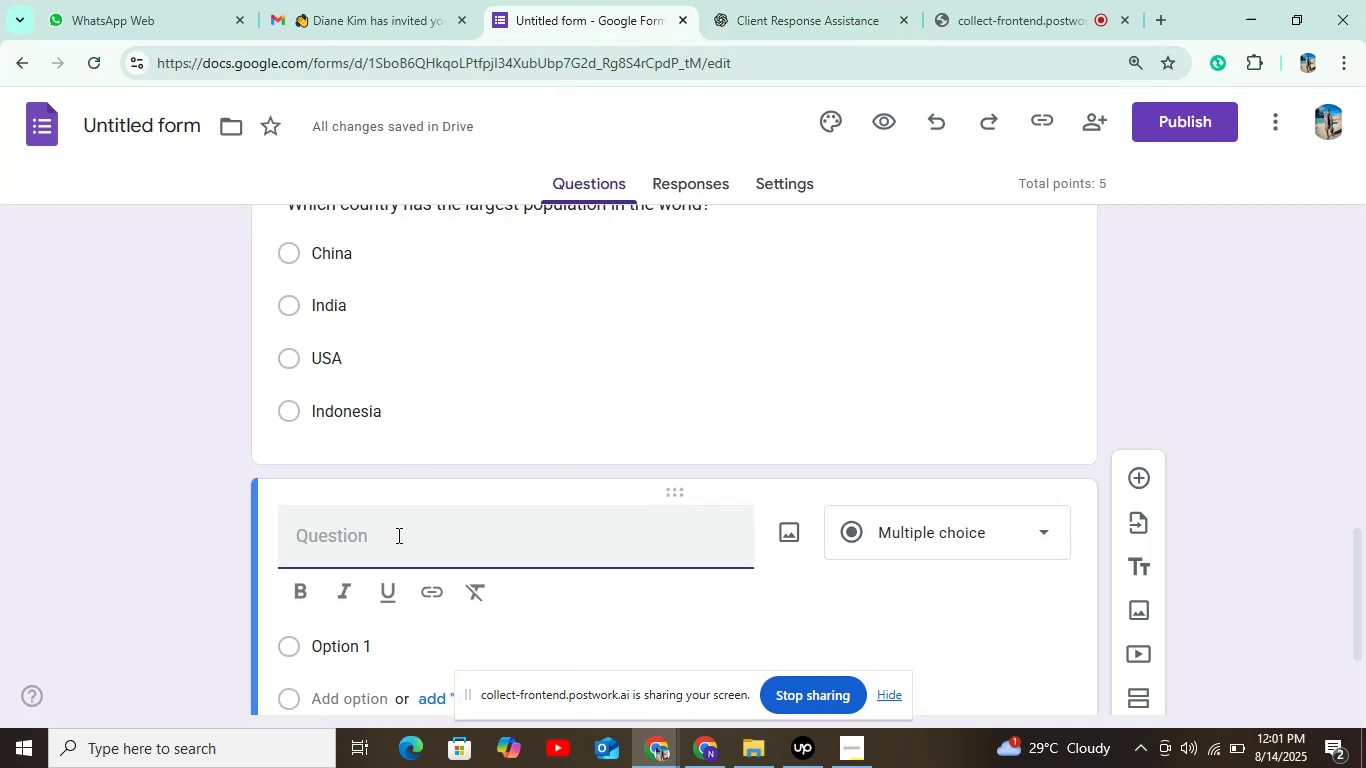 
key(Control+C)
 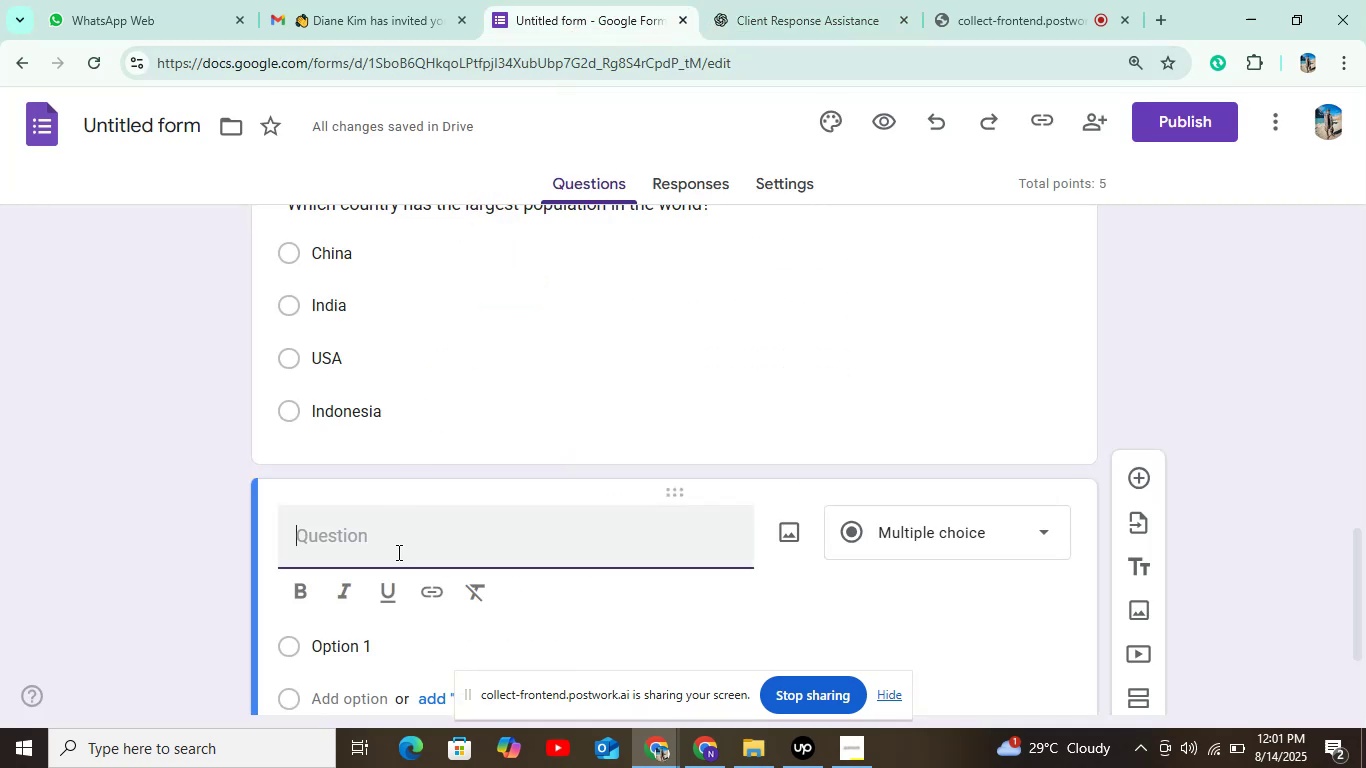 
key(Control+V)
 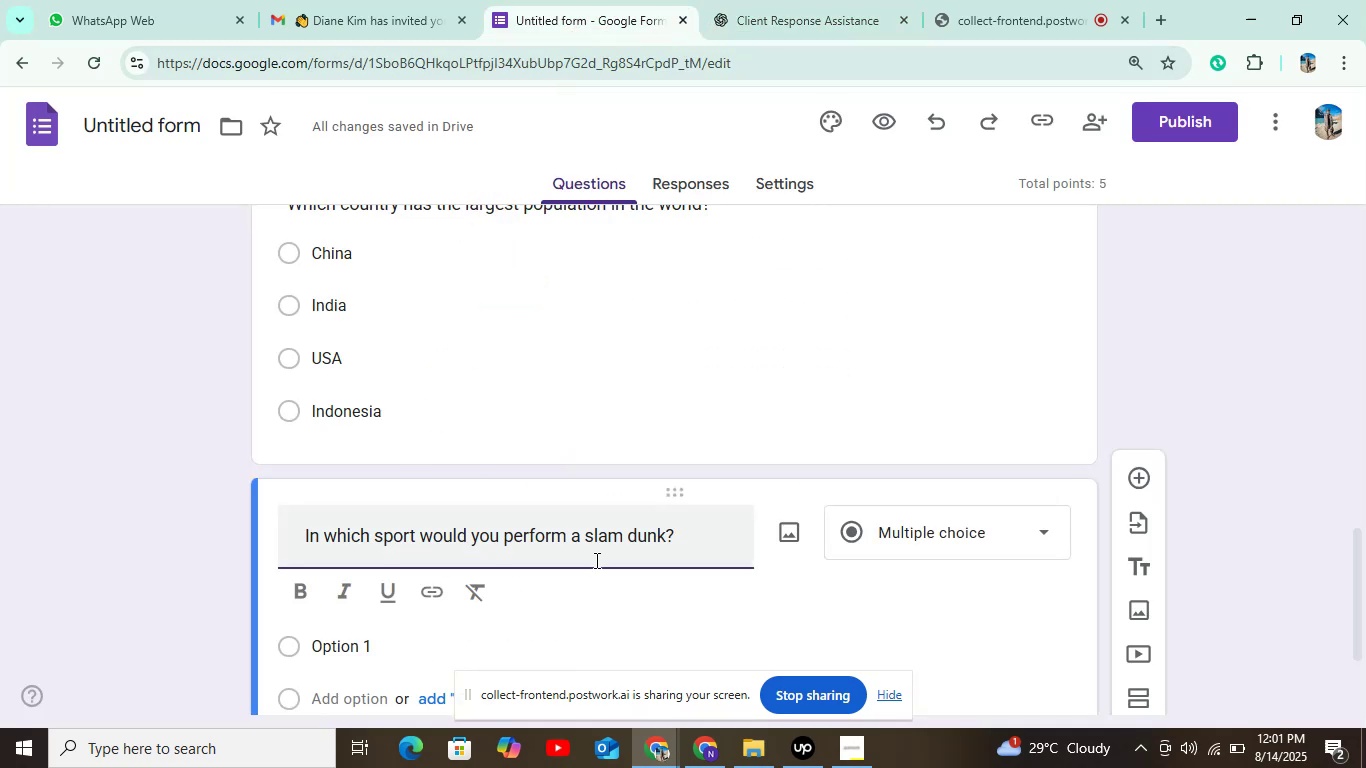 
scroll: coordinate [467, 618], scroll_direction: down, amount: 2.0
 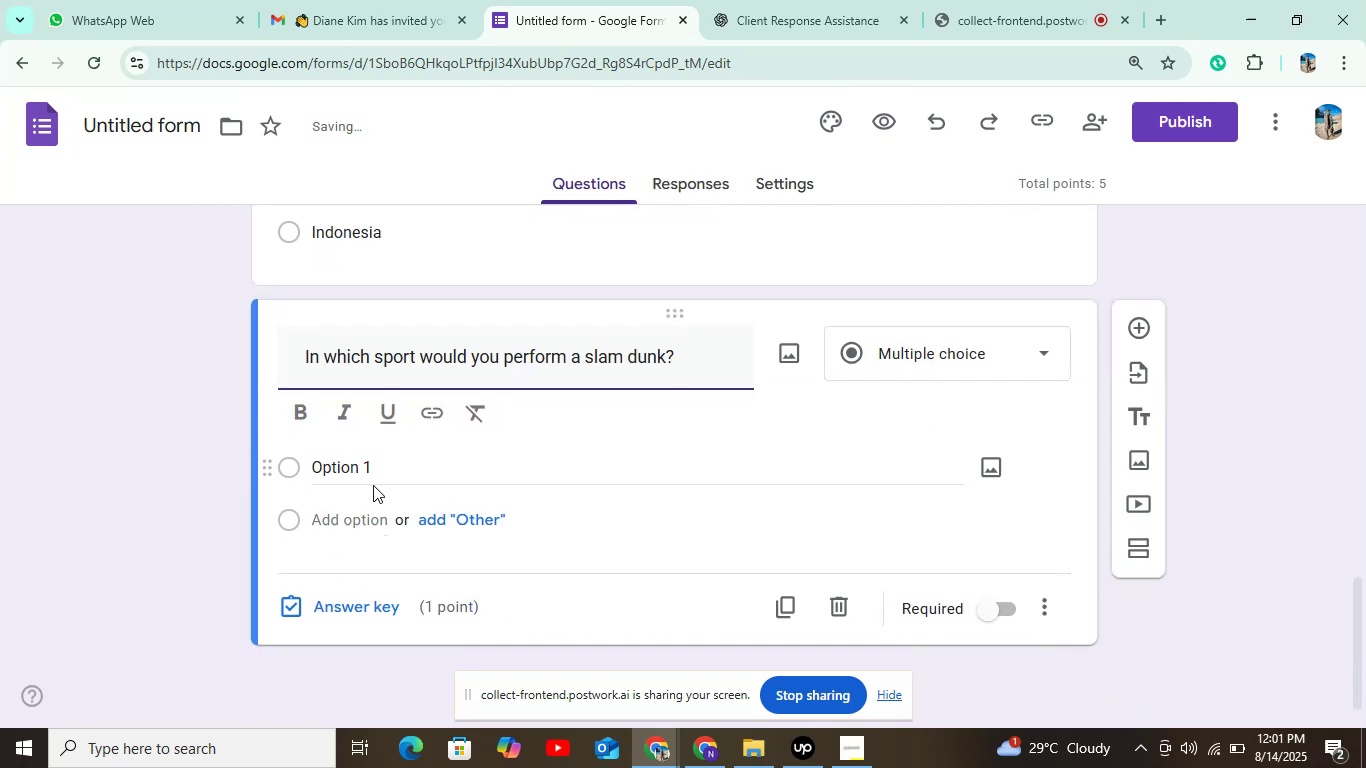 
left_click([383, 466])
 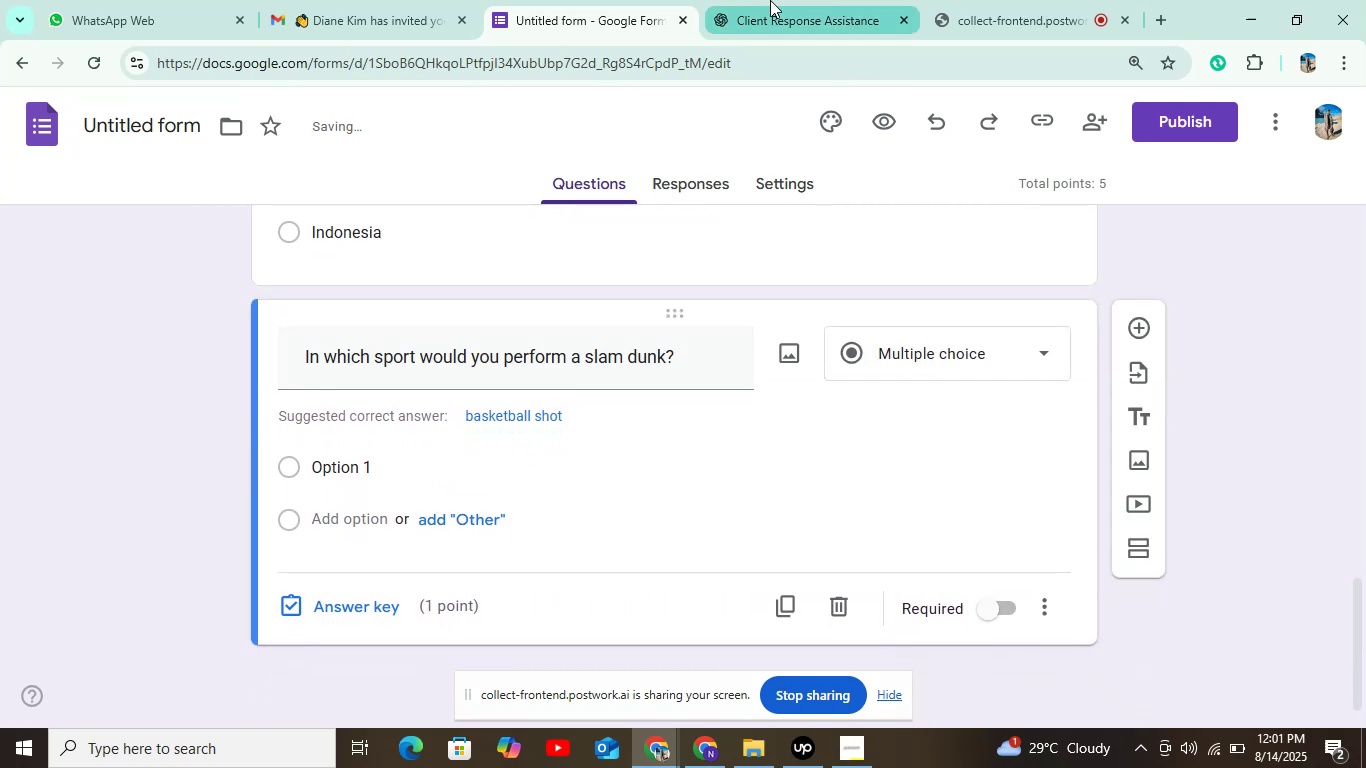 
left_click([770, 6])
 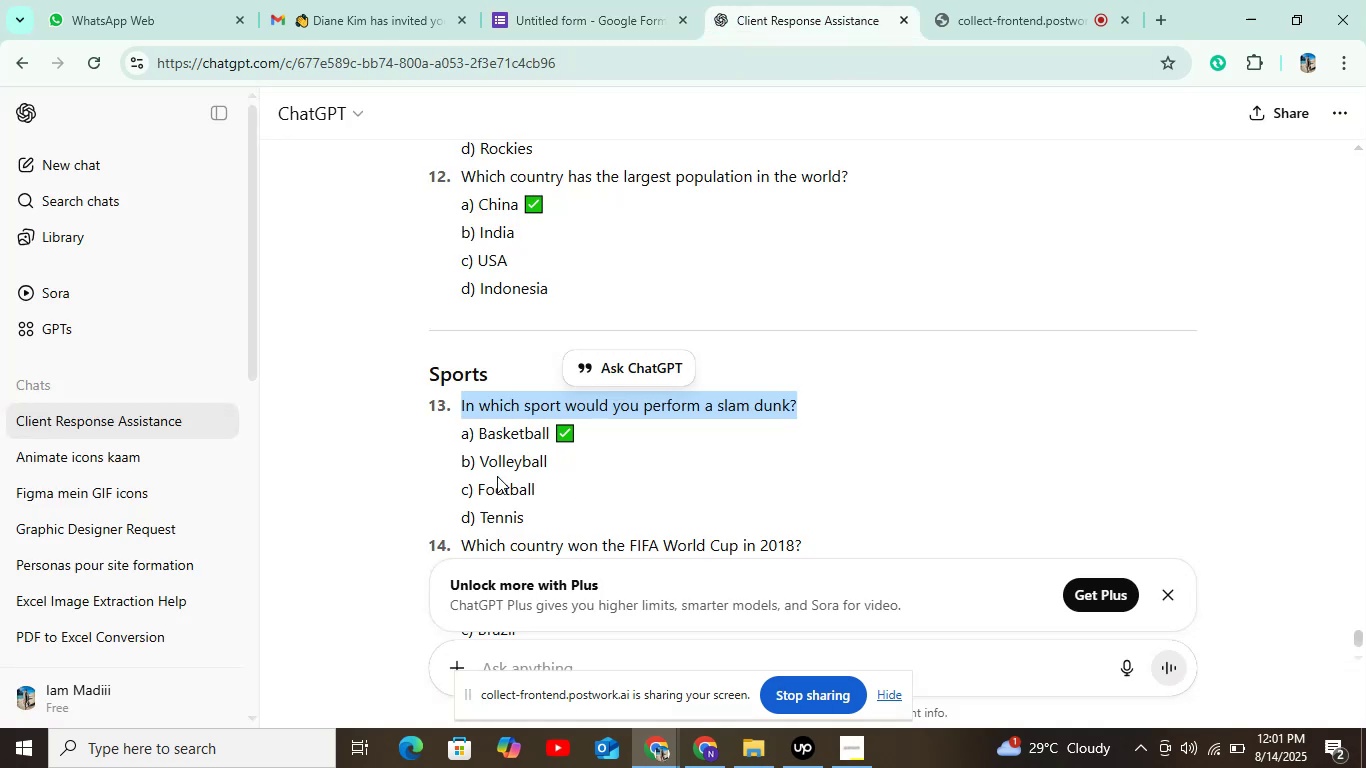 
left_click_drag(start_coordinate=[476, 436], to_coordinate=[551, 434])
 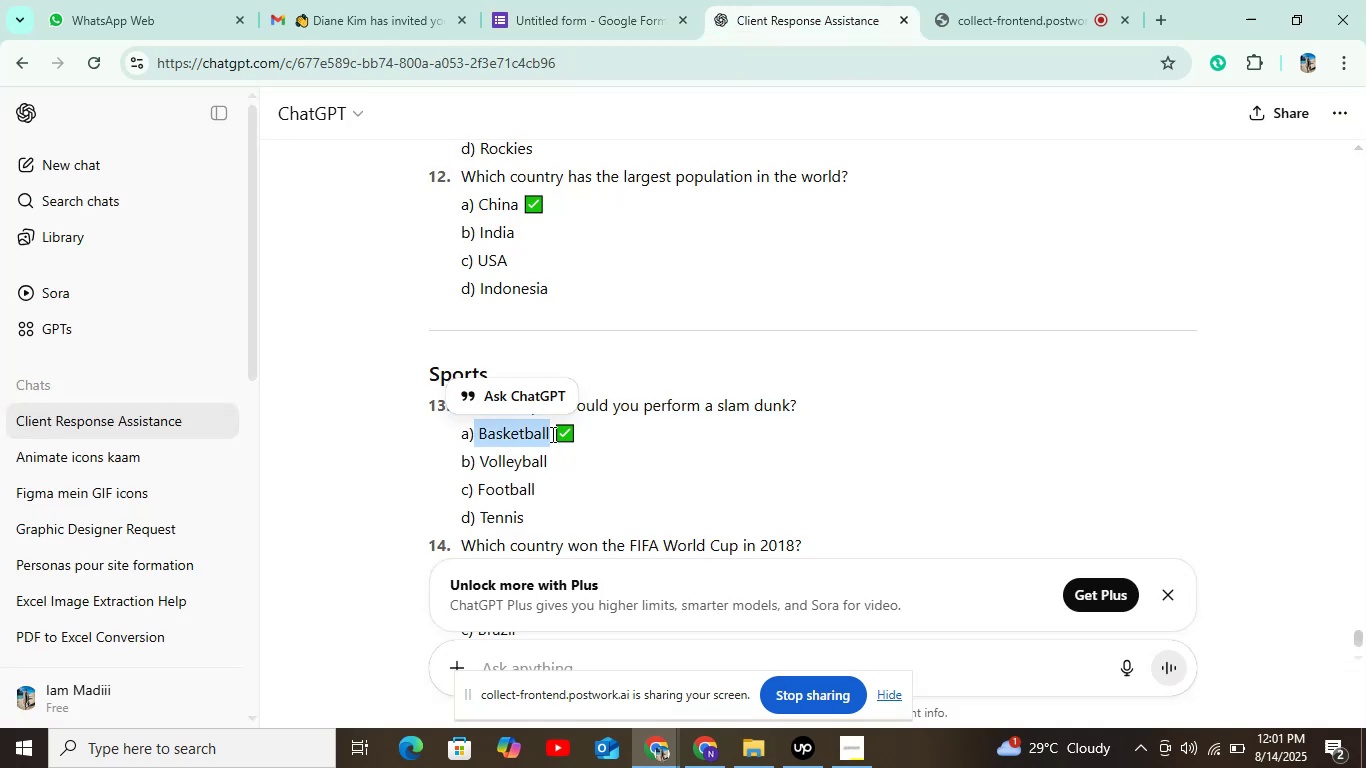 
key(Control+C)
 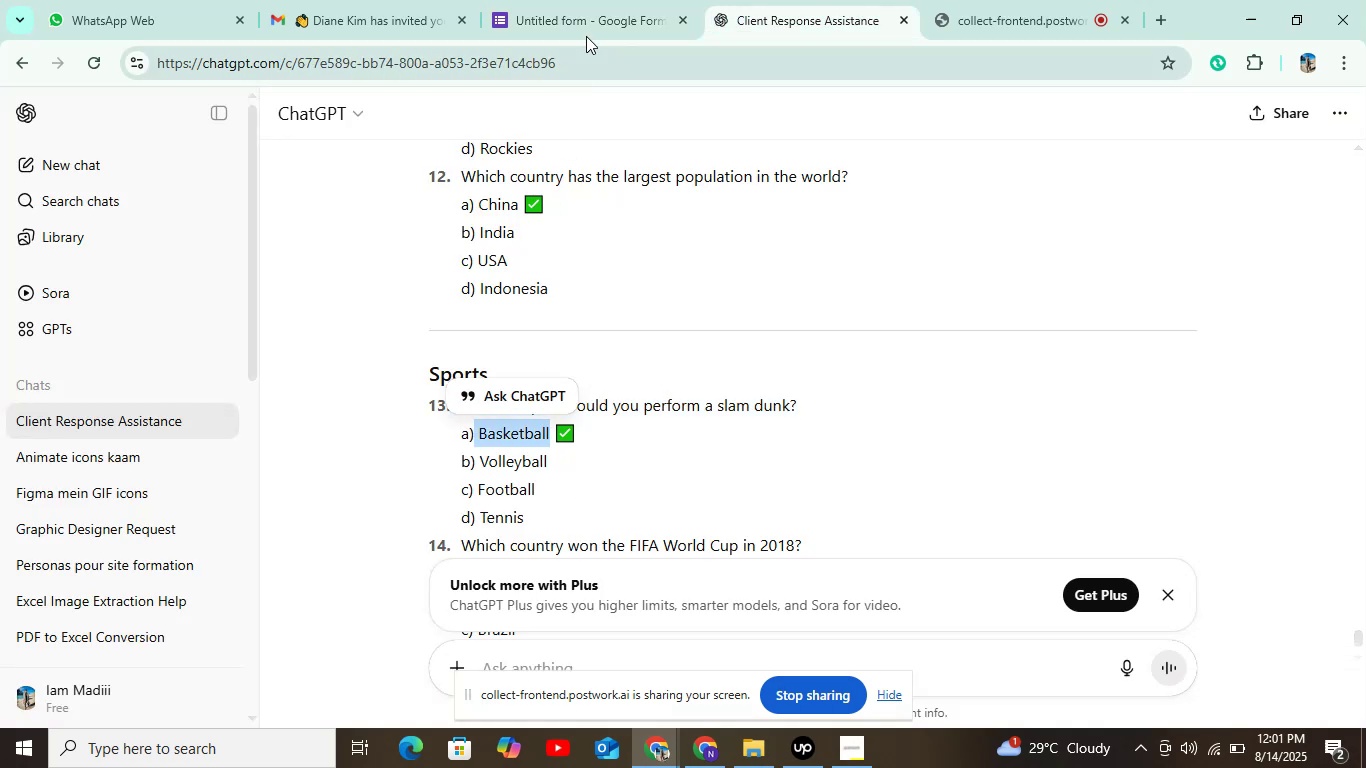 
left_click([588, 27])
 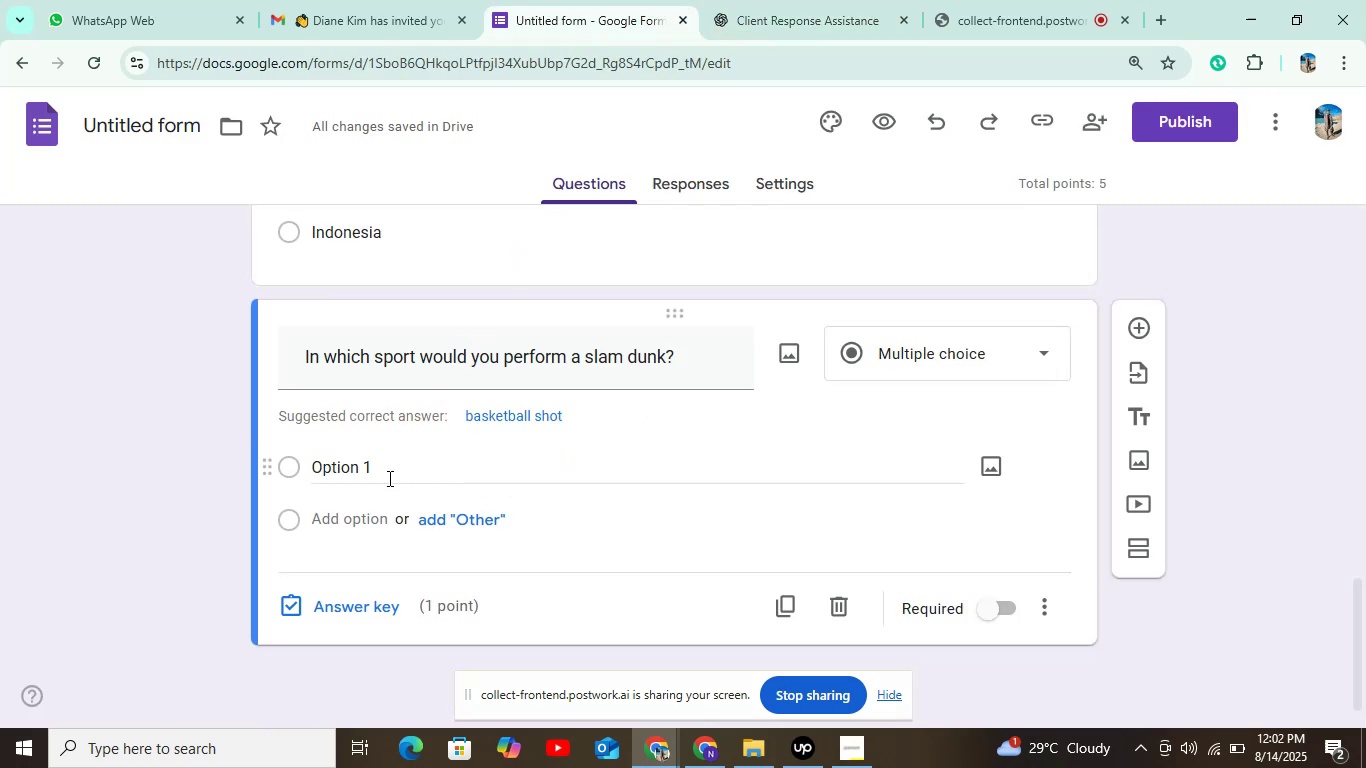 
left_click([388, 478])
 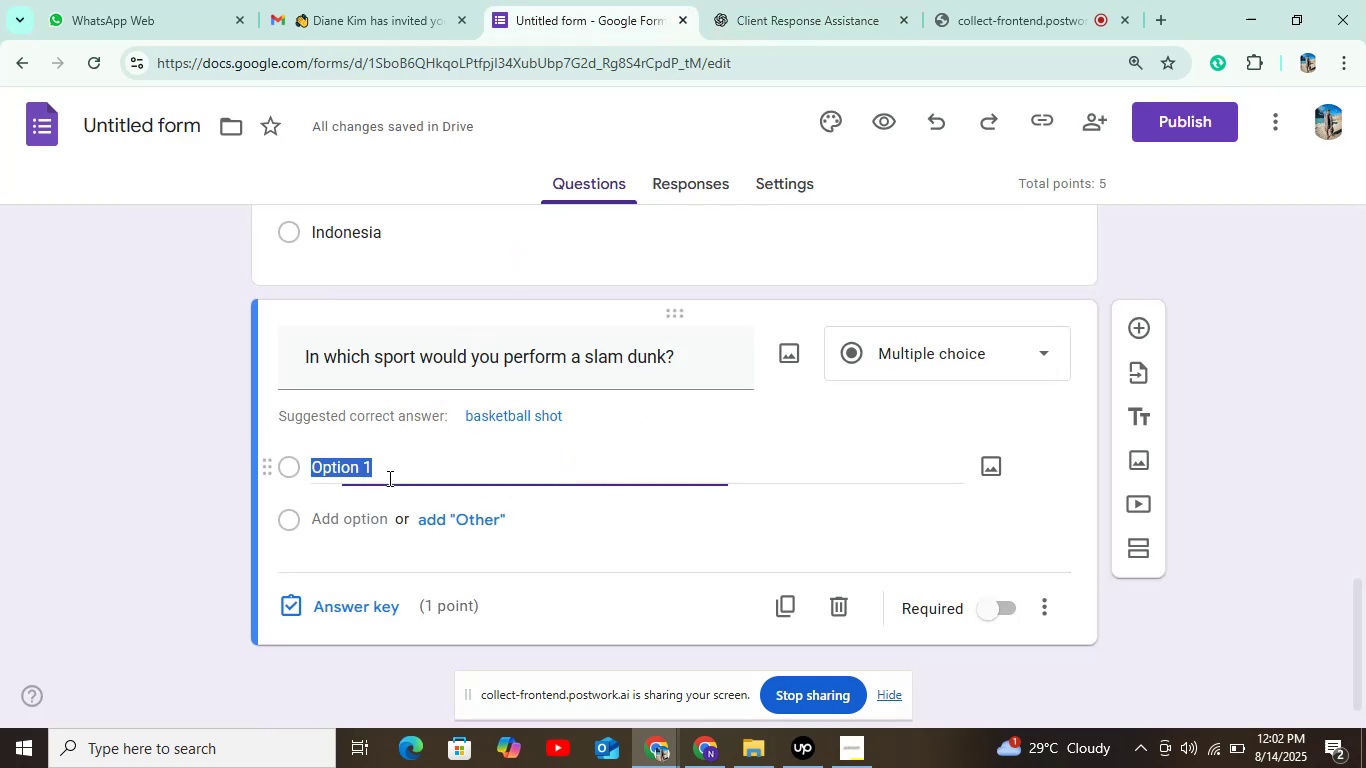 
key(Control+V)
 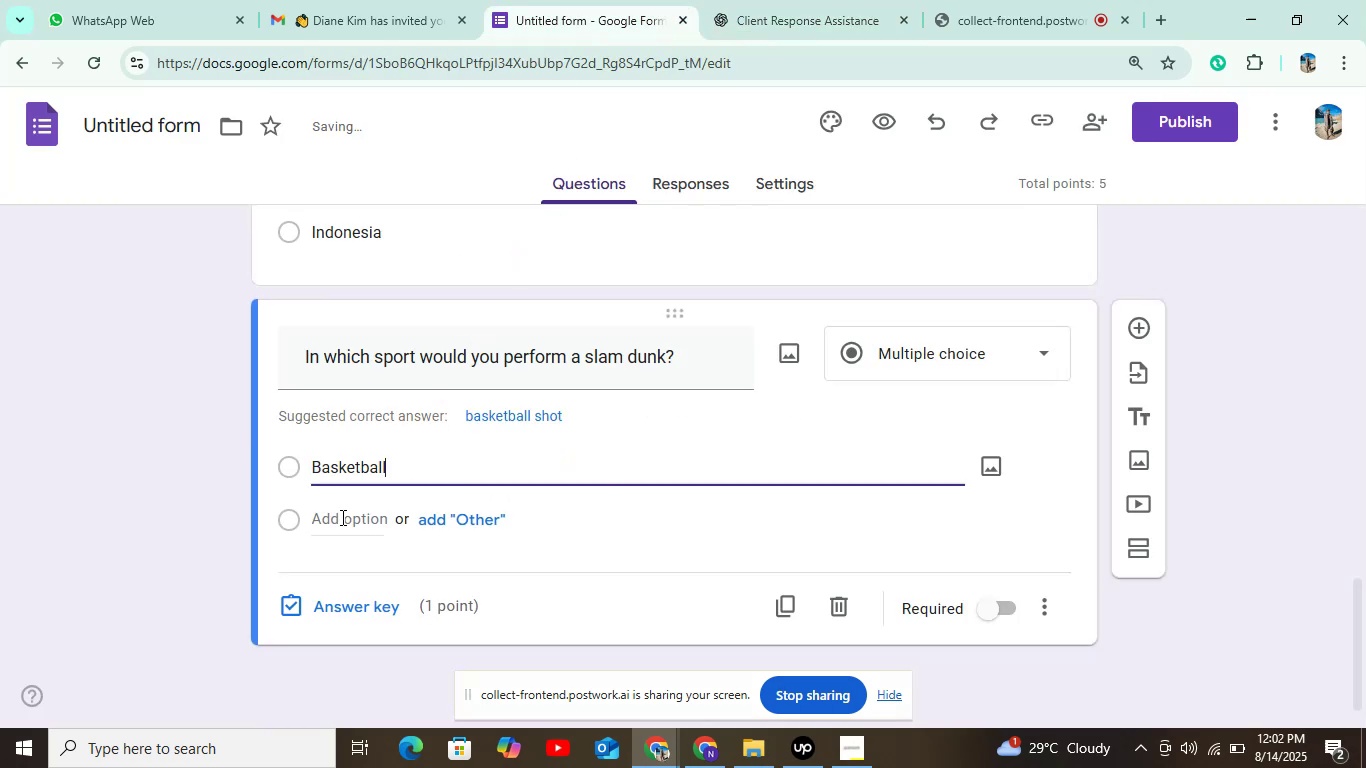 
left_click([341, 519])
 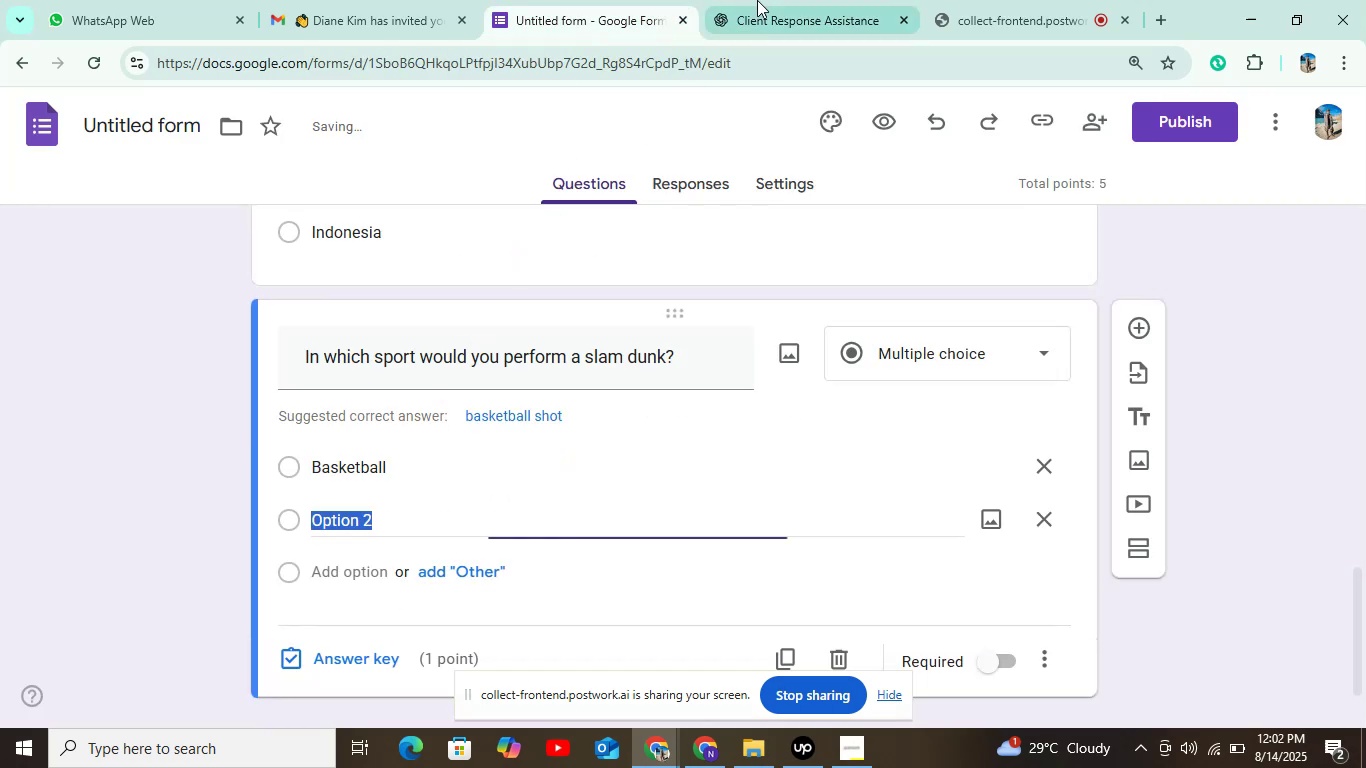 
left_click([757, 0])
 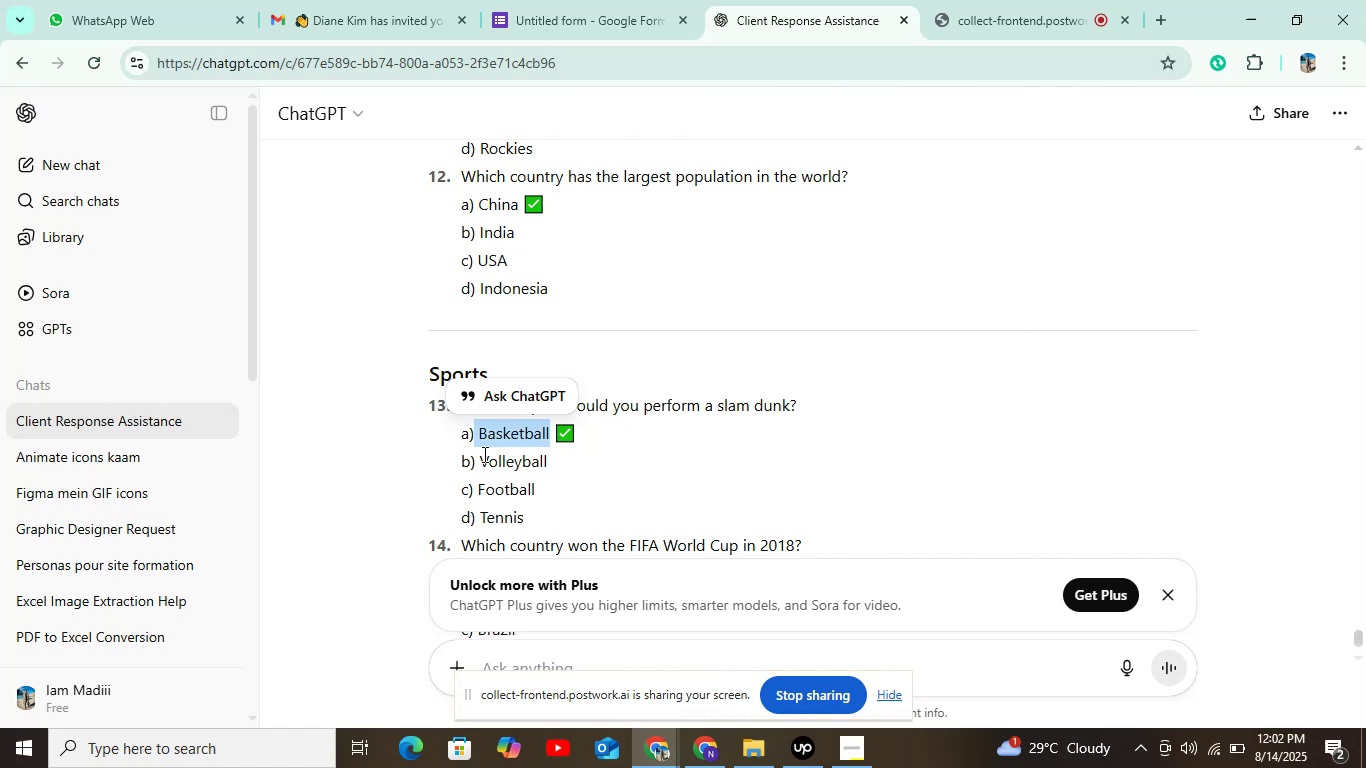 
left_click_drag(start_coordinate=[481, 459], to_coordinate=[588, 472])
 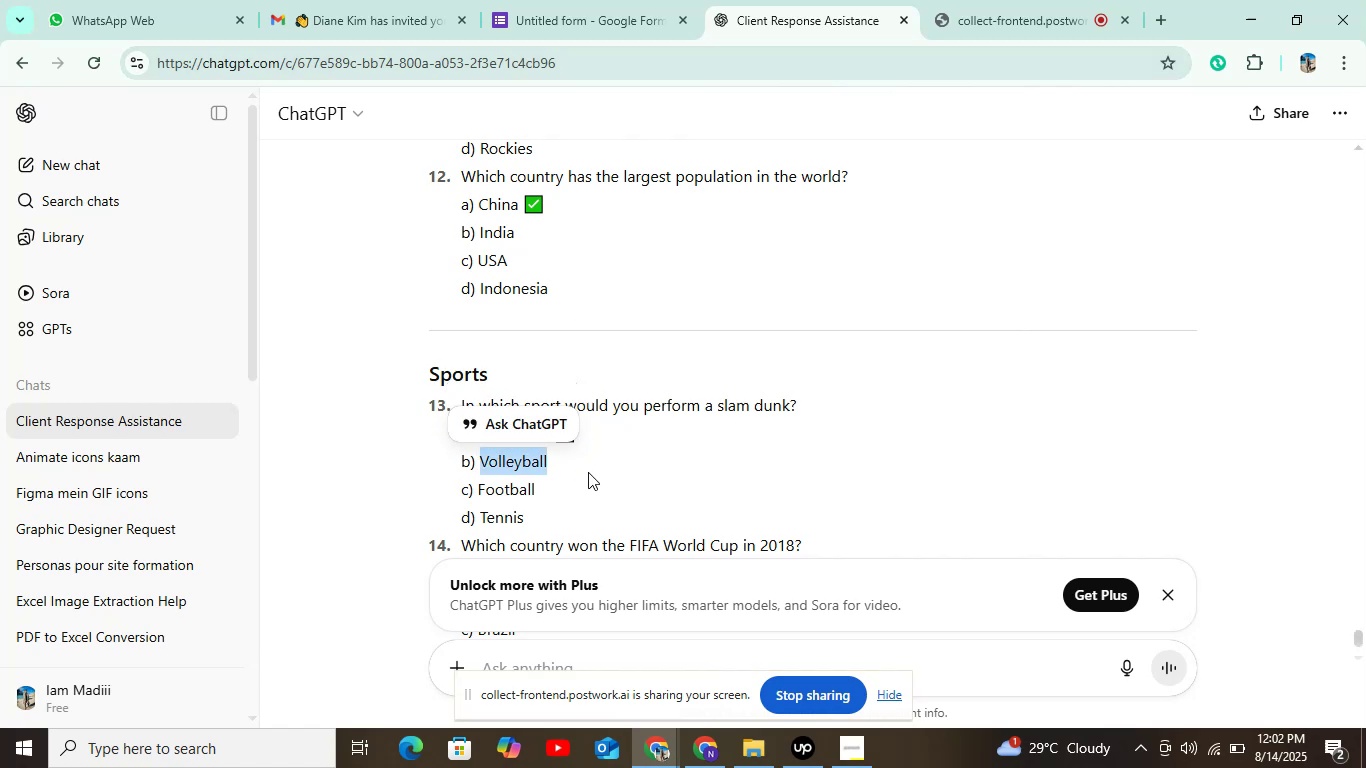 
key(Control+C)
 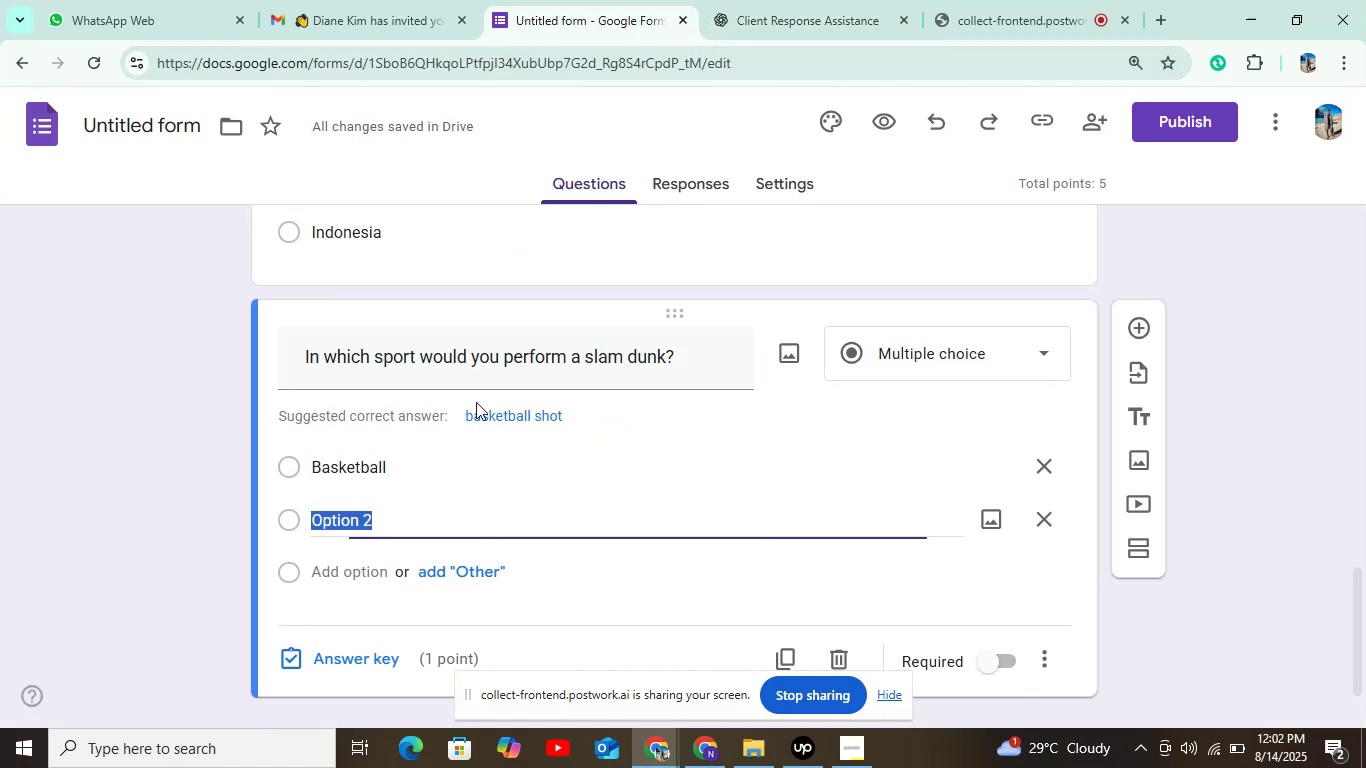 
key(Control+V)
 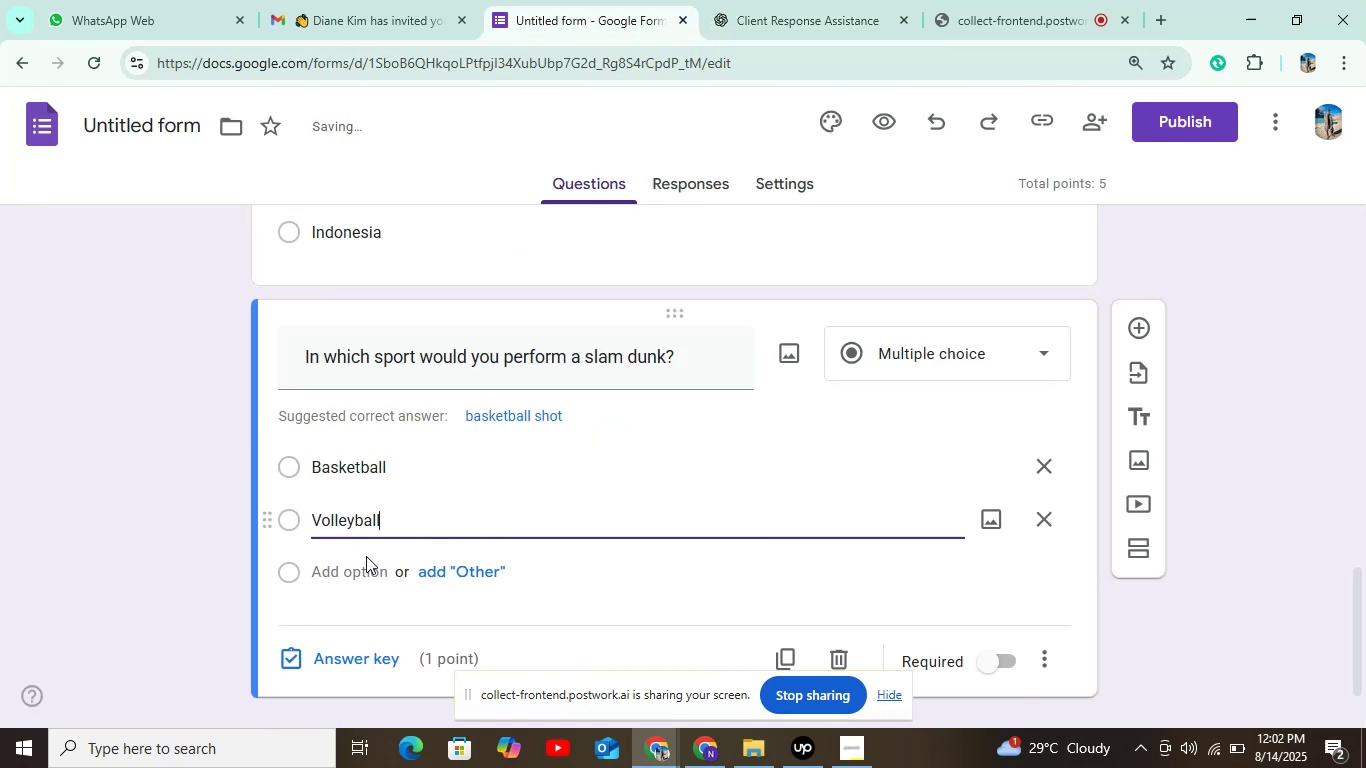 
left_click([359, 562])
 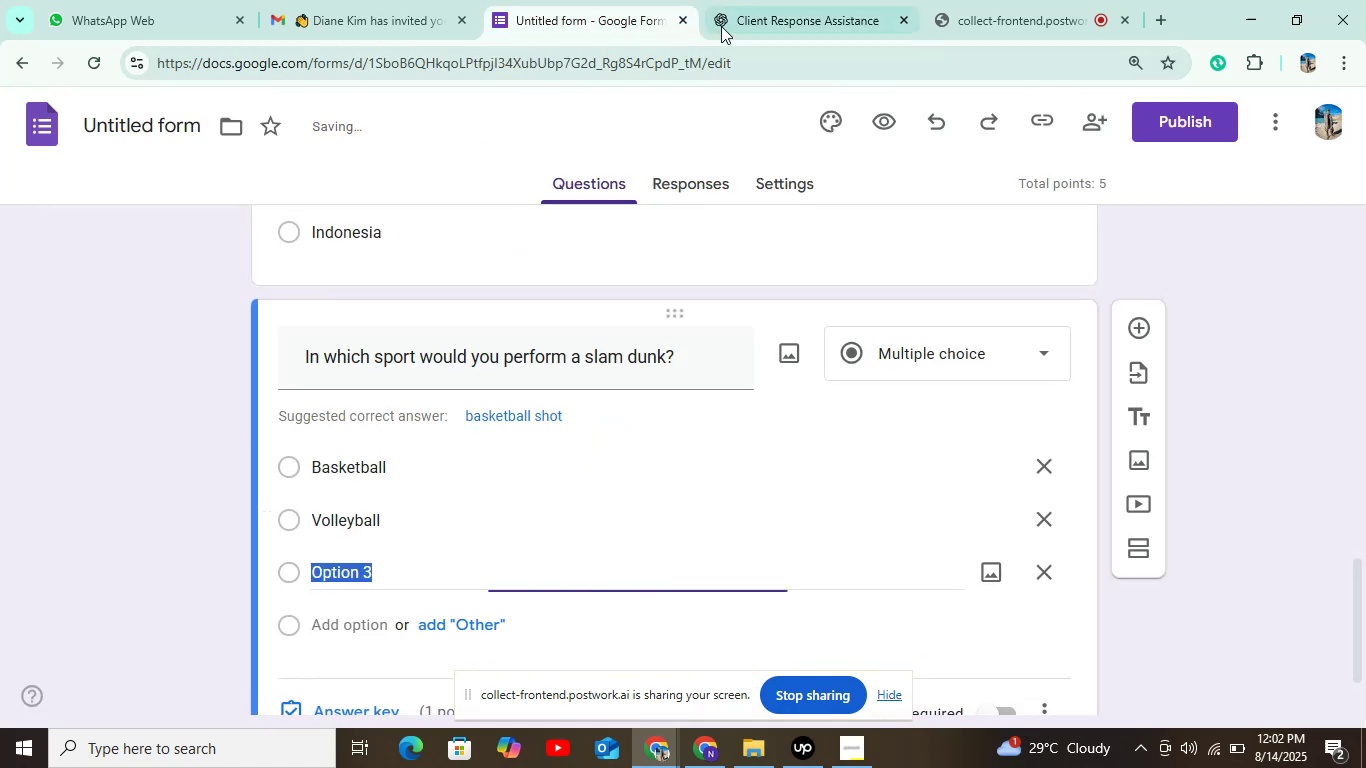 
left_click([737, 16])
 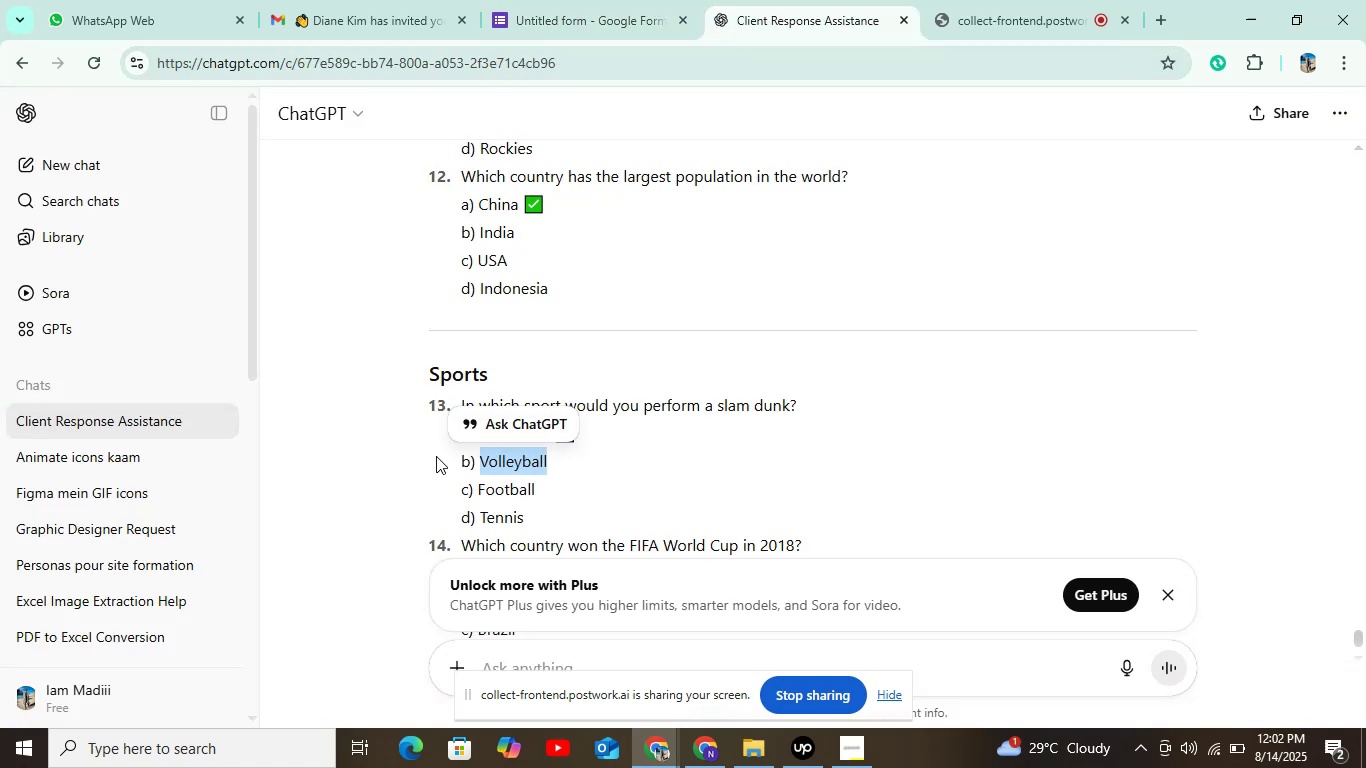 
left_click_drag(start_coordinate=[471, 486], to_coordinate=[550, 498])
 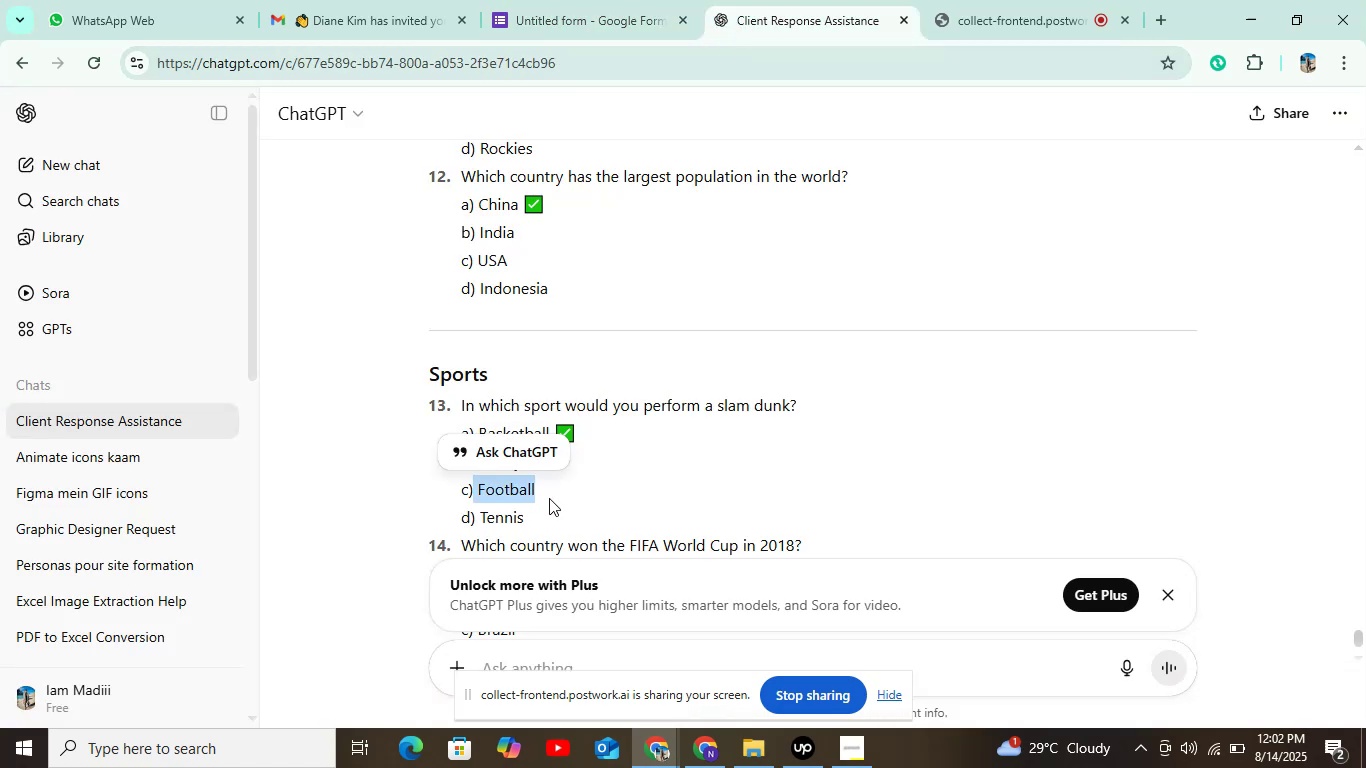 
key(Control+C)
 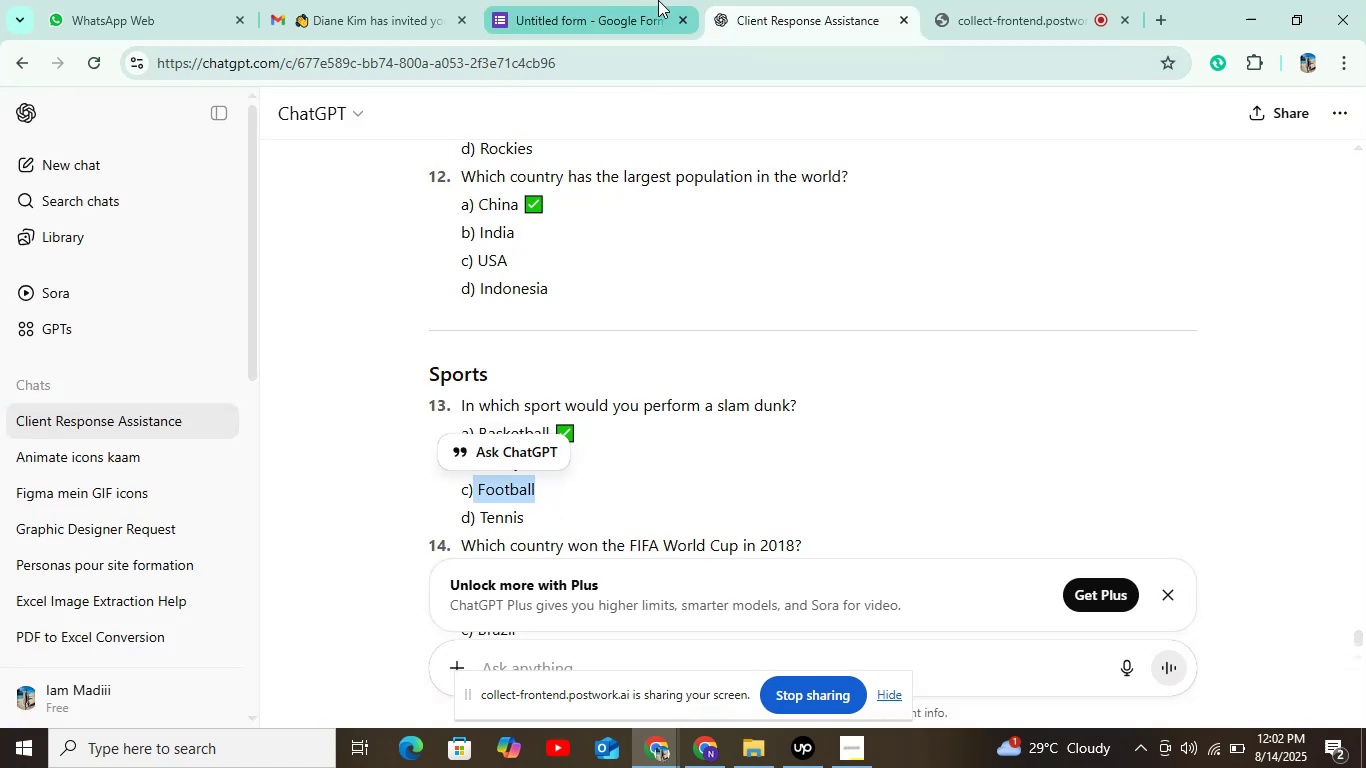 
left_click([614, 8])
 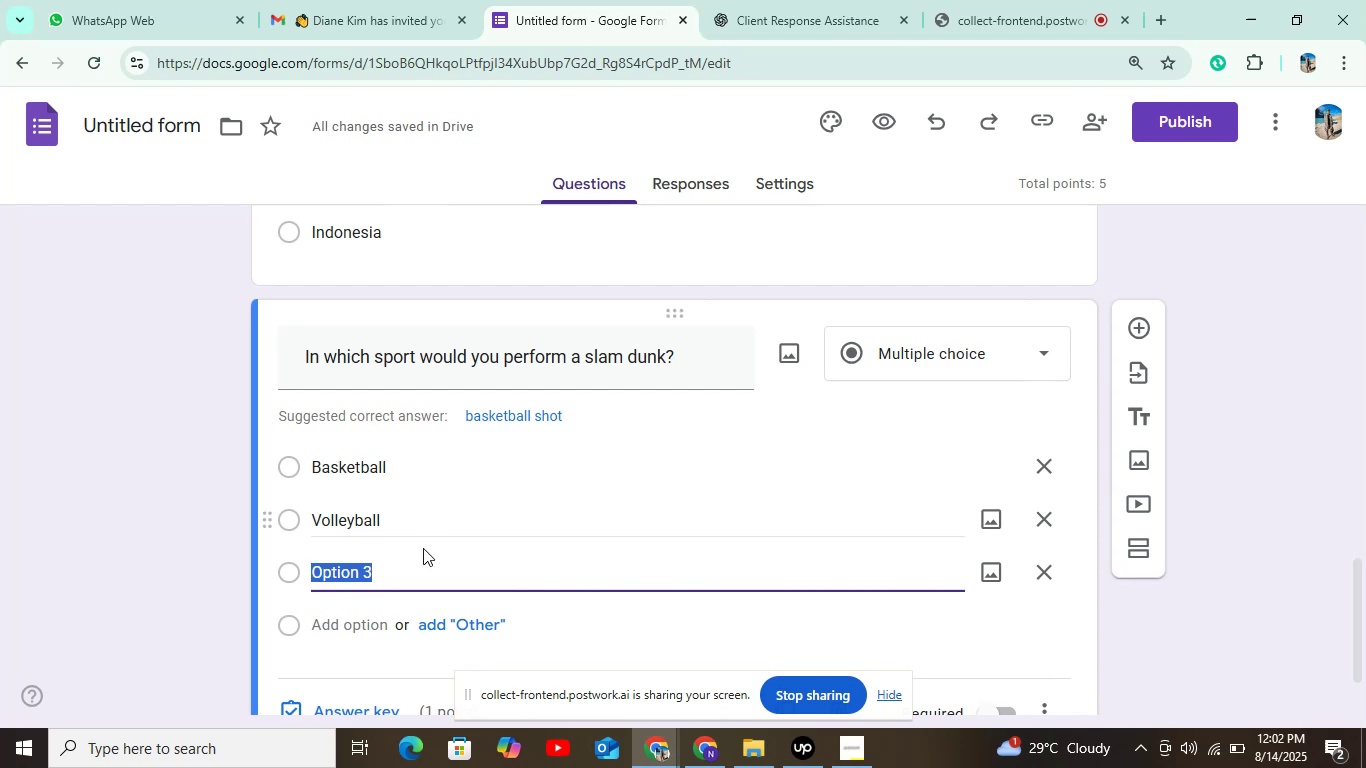 
key(Control+V)
 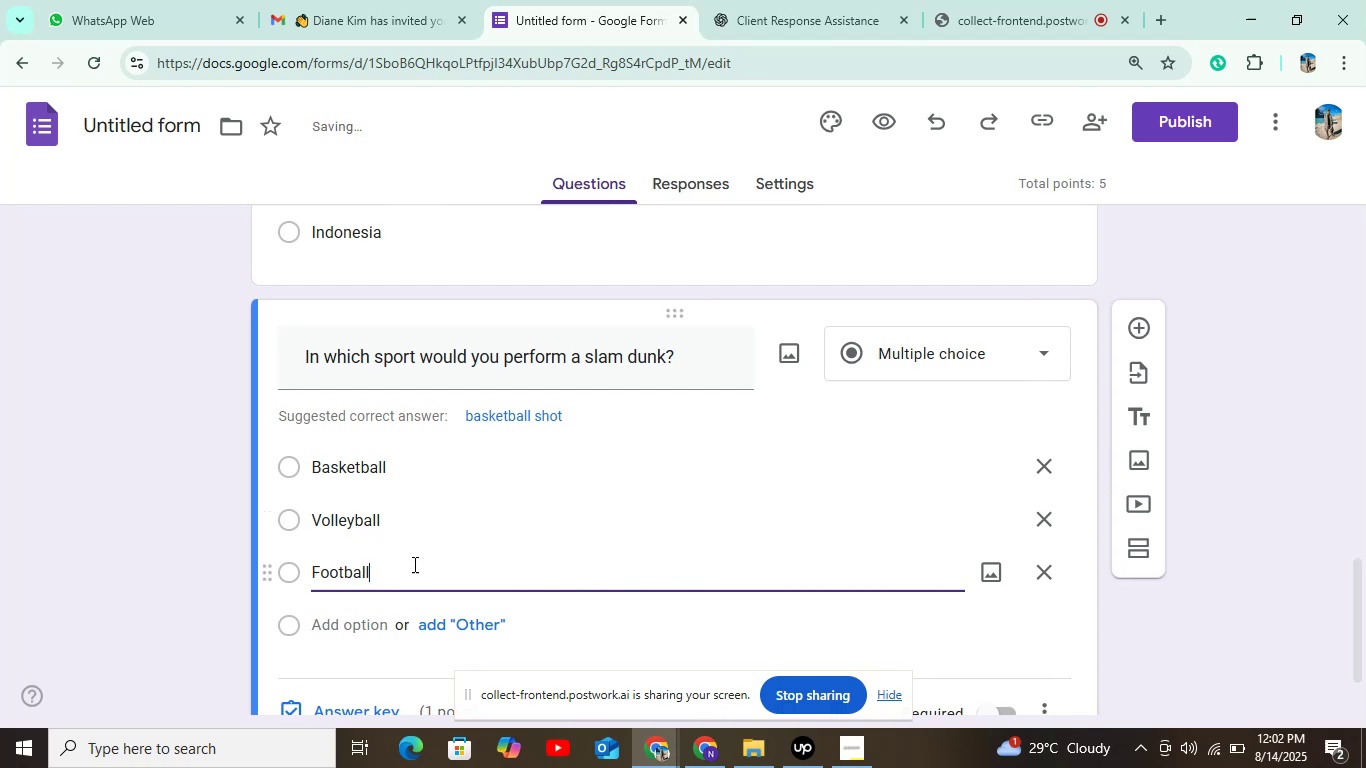 
scroll: coordinate [436, 545], scroll_direction: down, amount: 3.0
 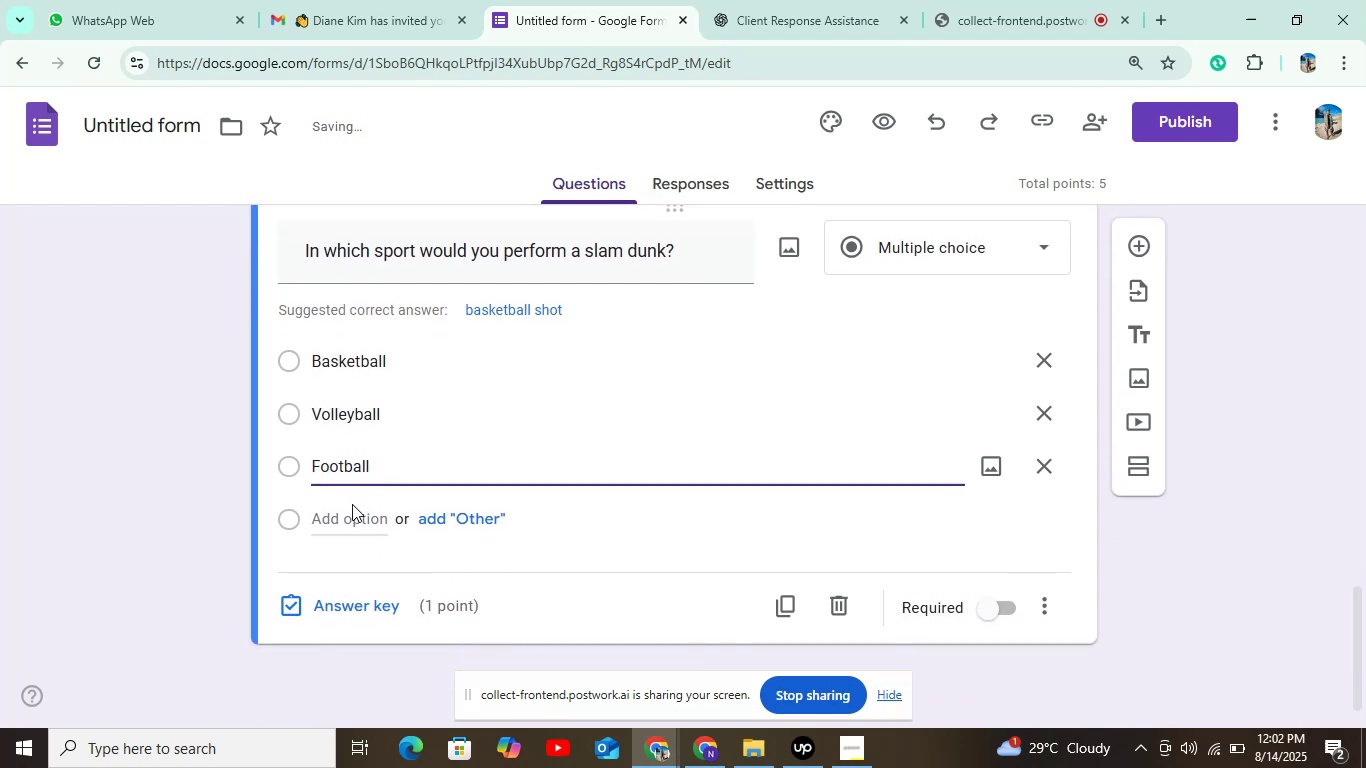 
left_click([356, 518])
 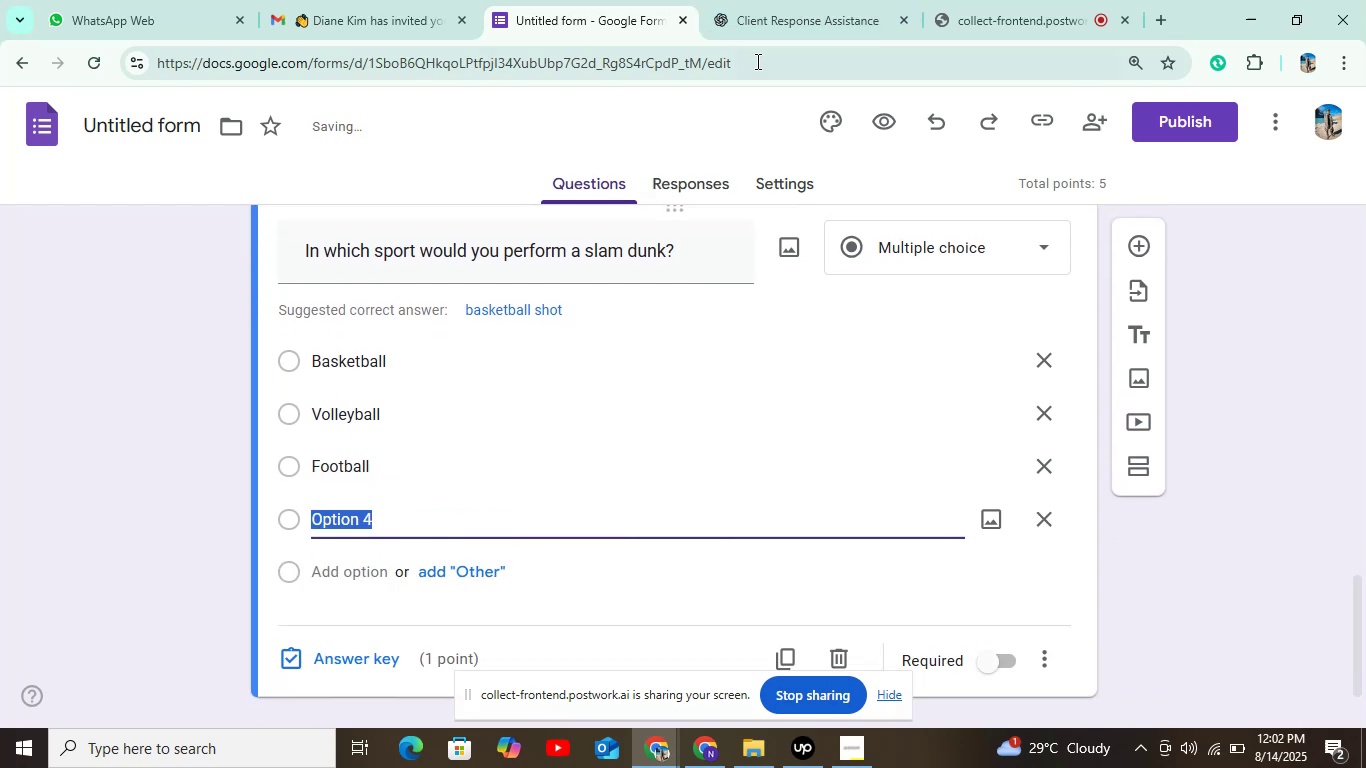 
left_click([767, 4])
 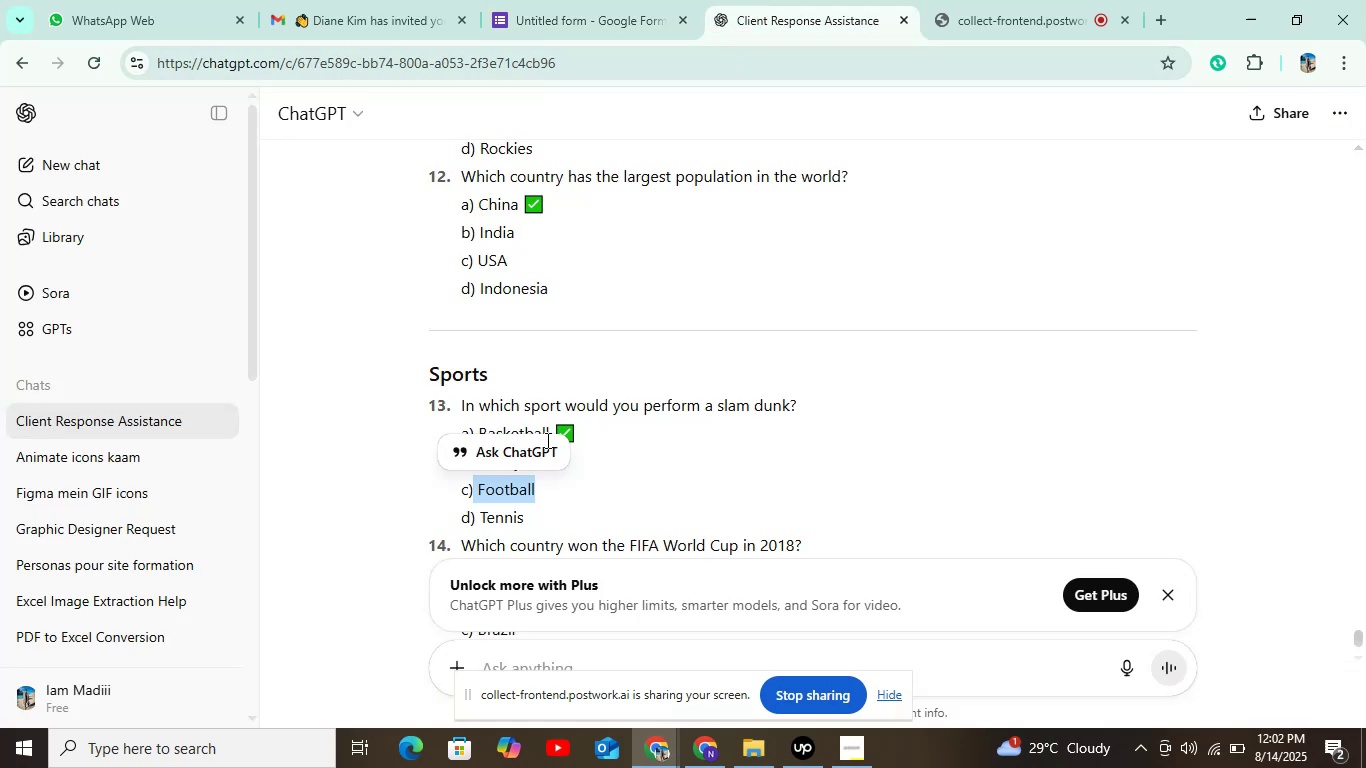 
left_click_drag(start_coordinate=[477, 518], to_coordinate=[552, 528])
 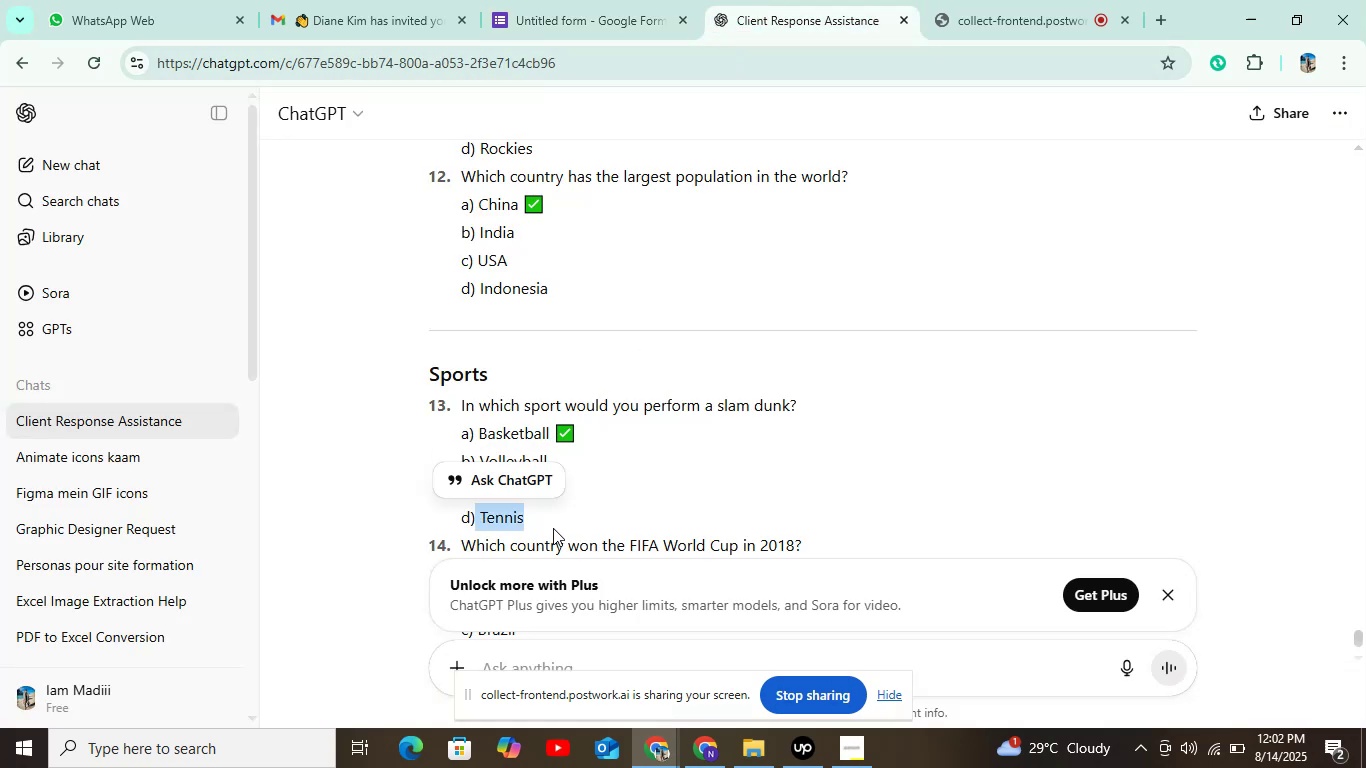 
key(Control+C)
 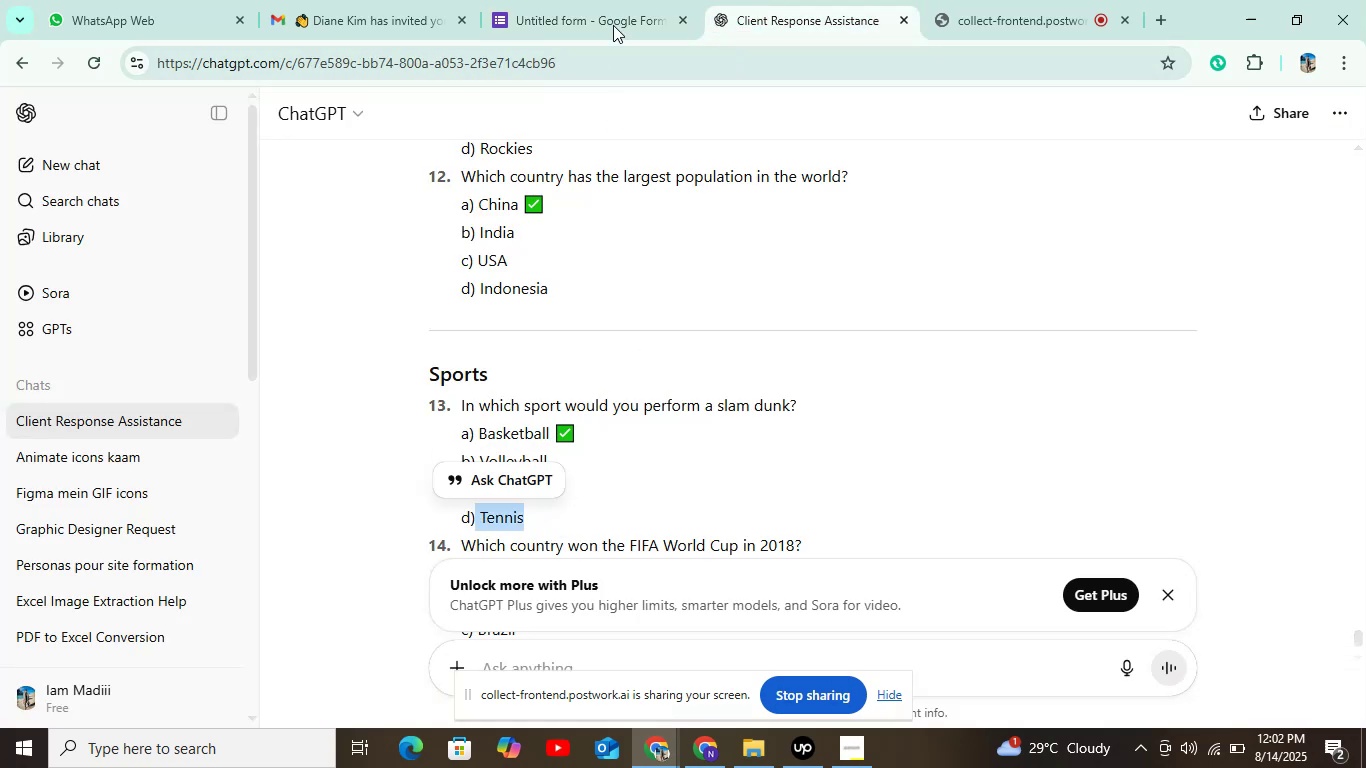 
left_click([613, 16])
 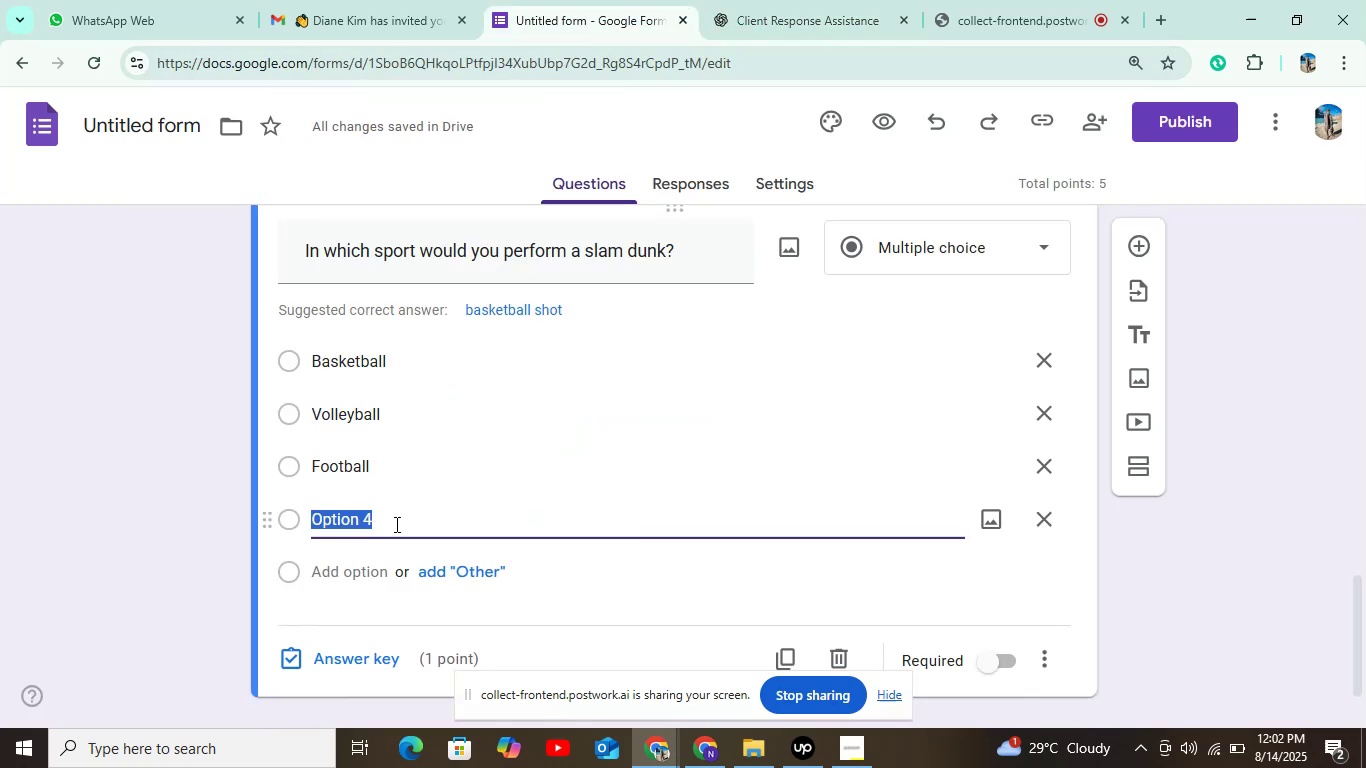 
key(Control+V)
 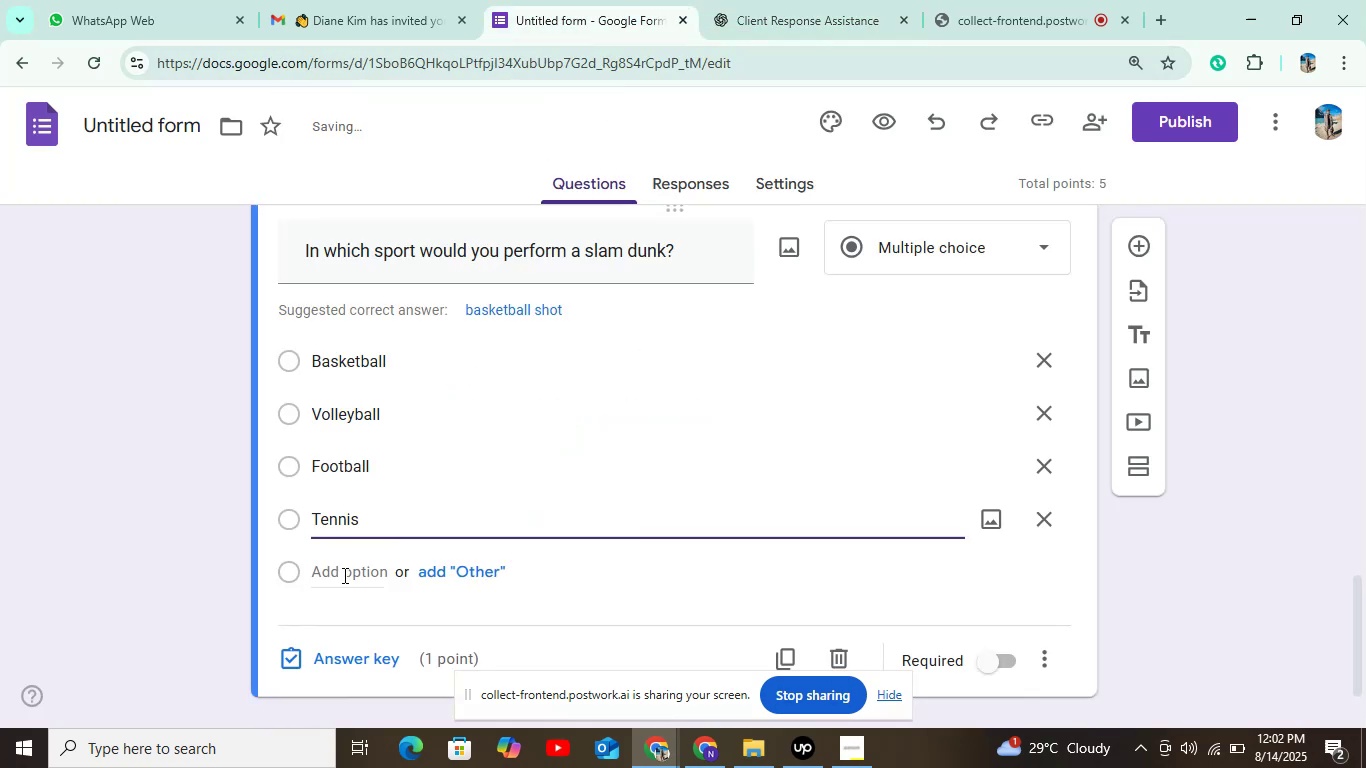 
left_click([343, 575])
 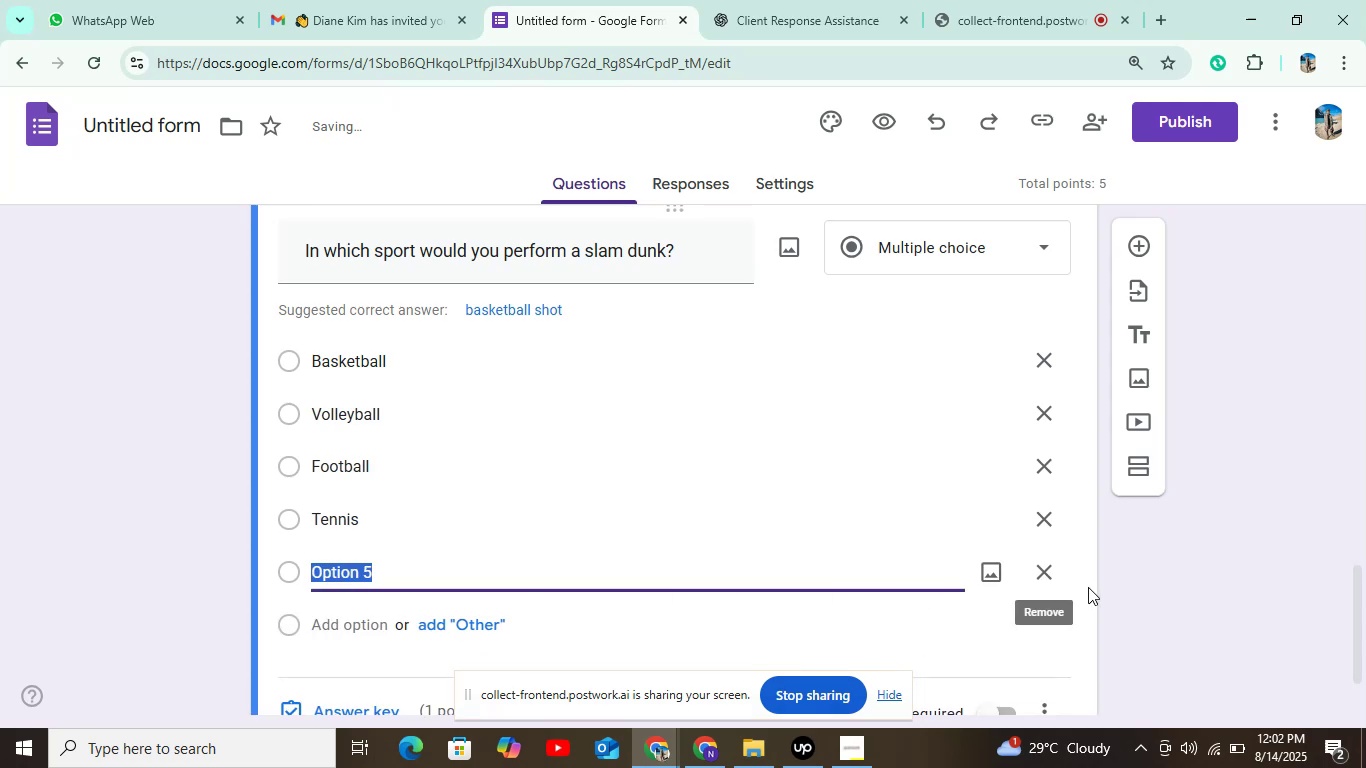 
left_click([1047, 577])
 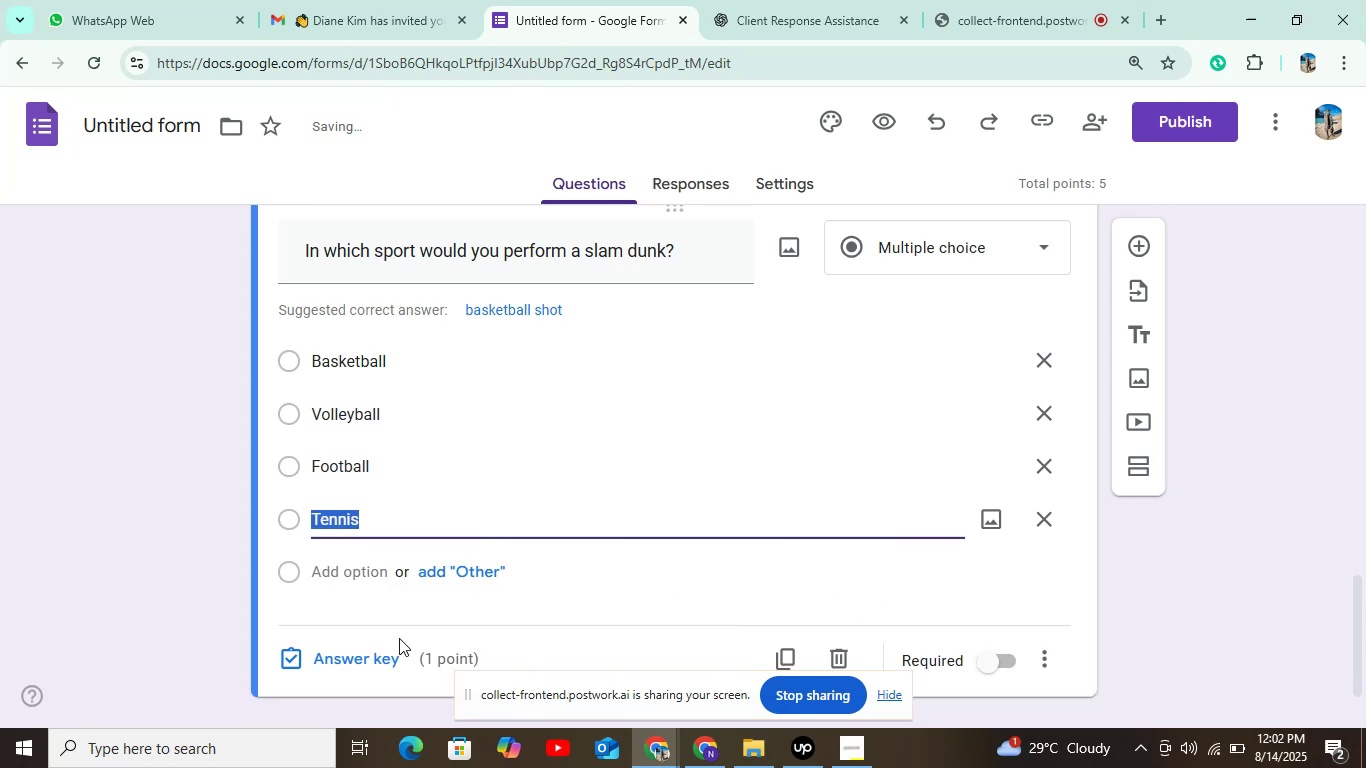 
left_click([370, 655])
 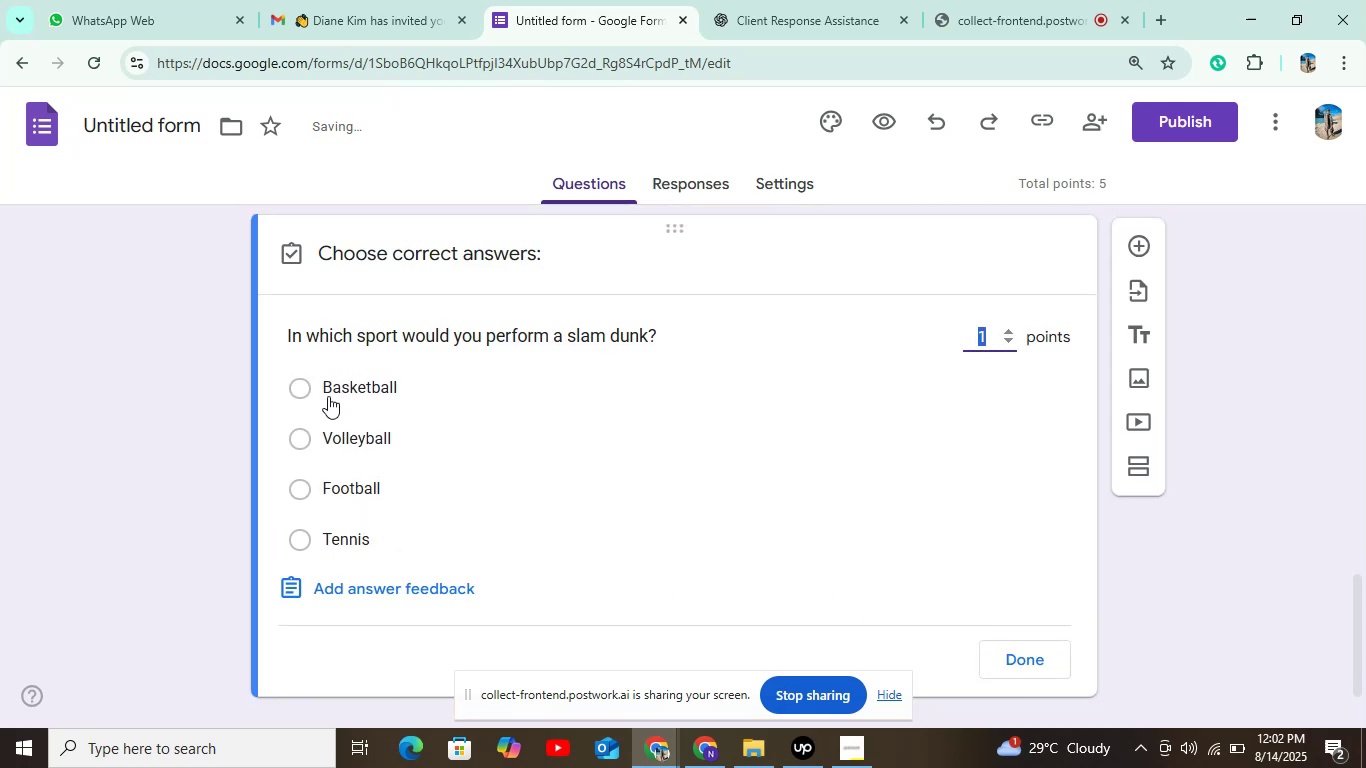 
left_click([329, 379])
 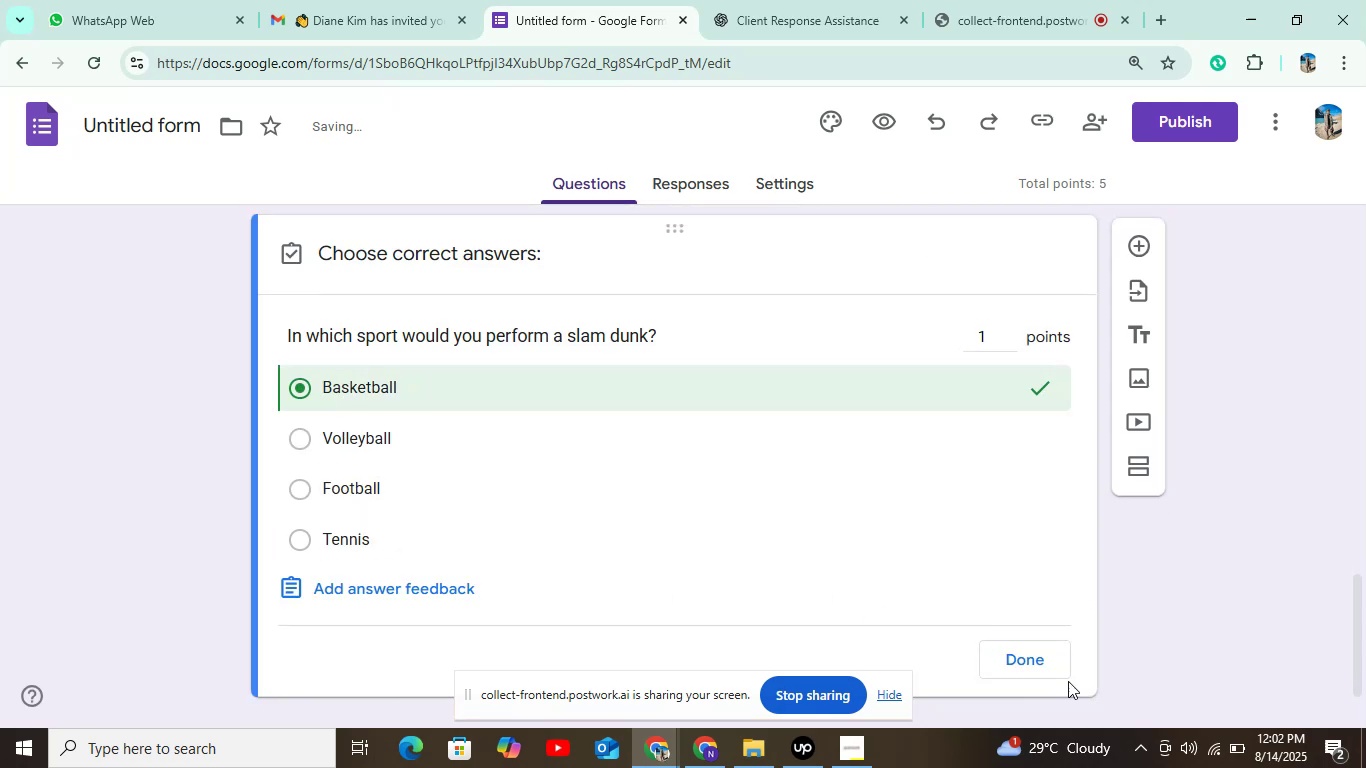 
left_click([1020, 666])
 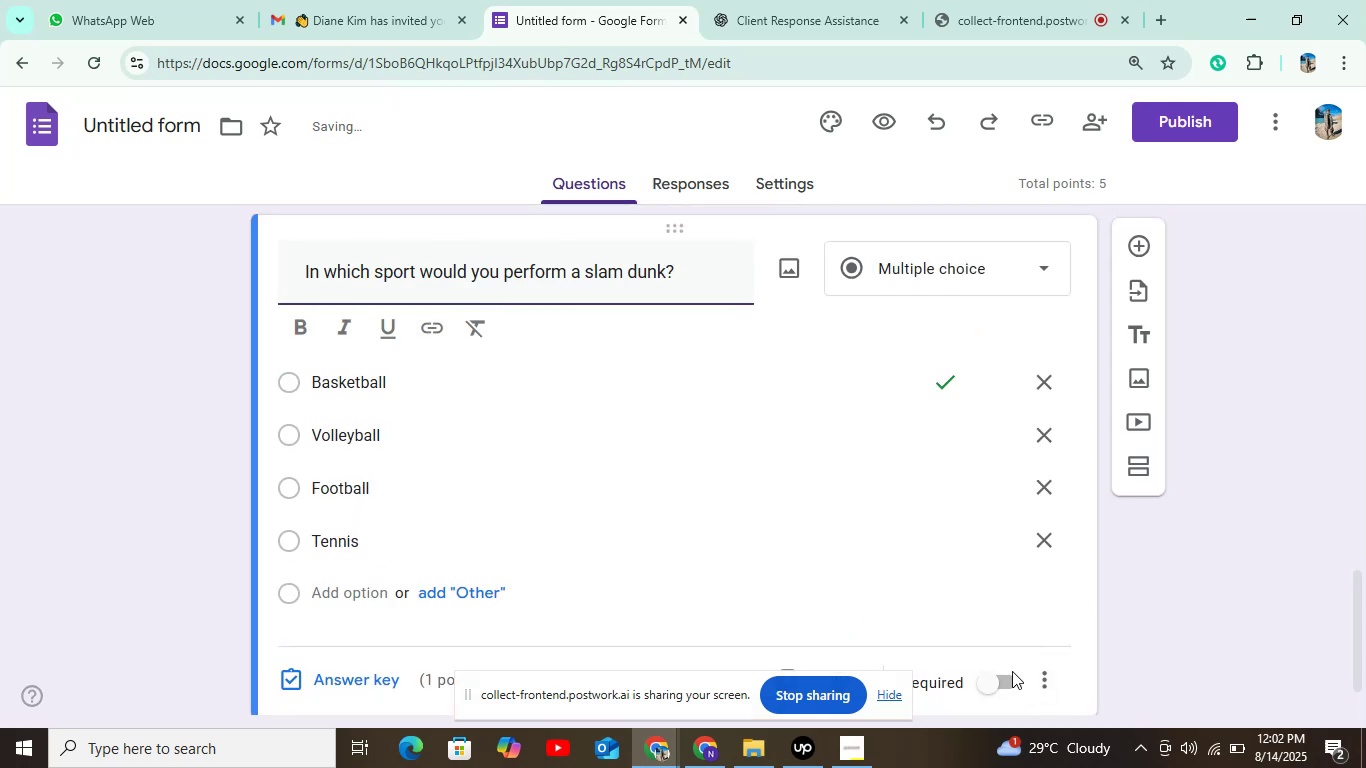 
left_click([1006, 675])
 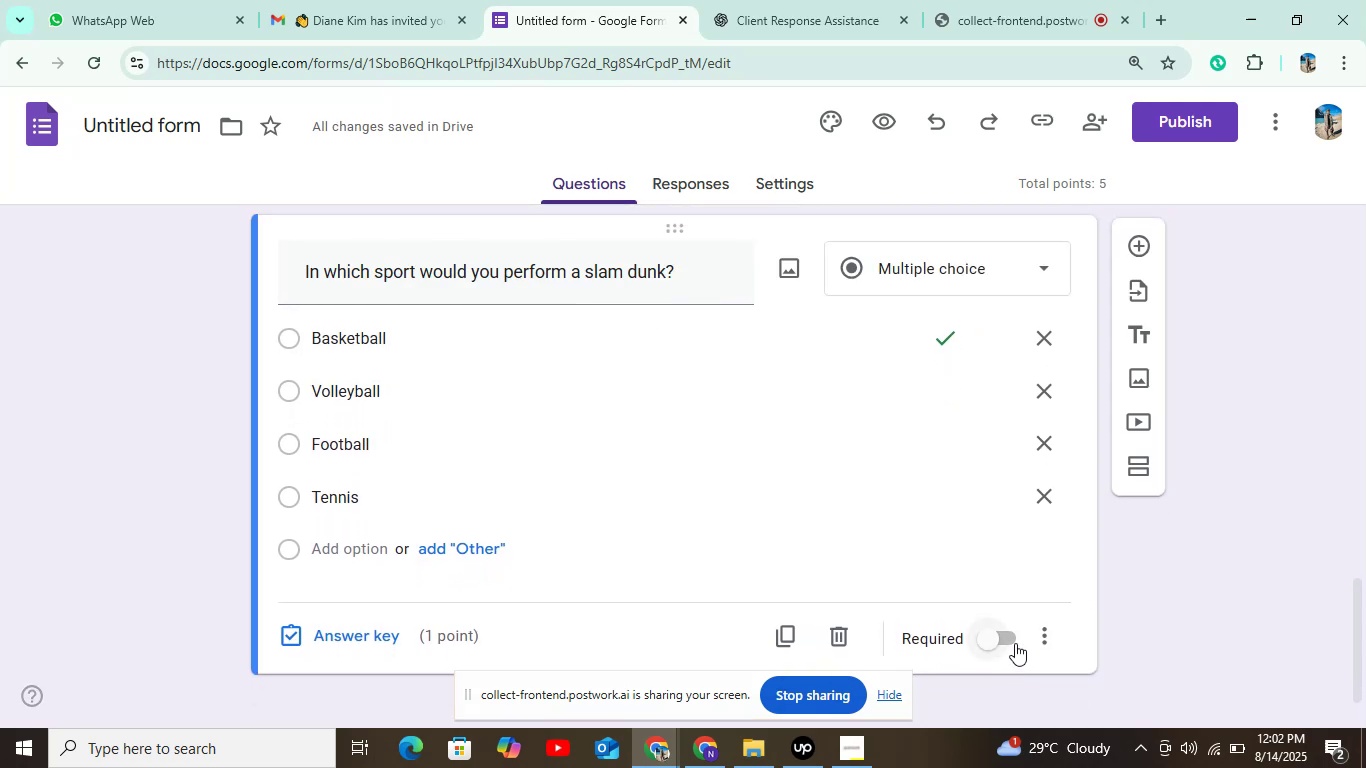 
left_click([1015, 642])
 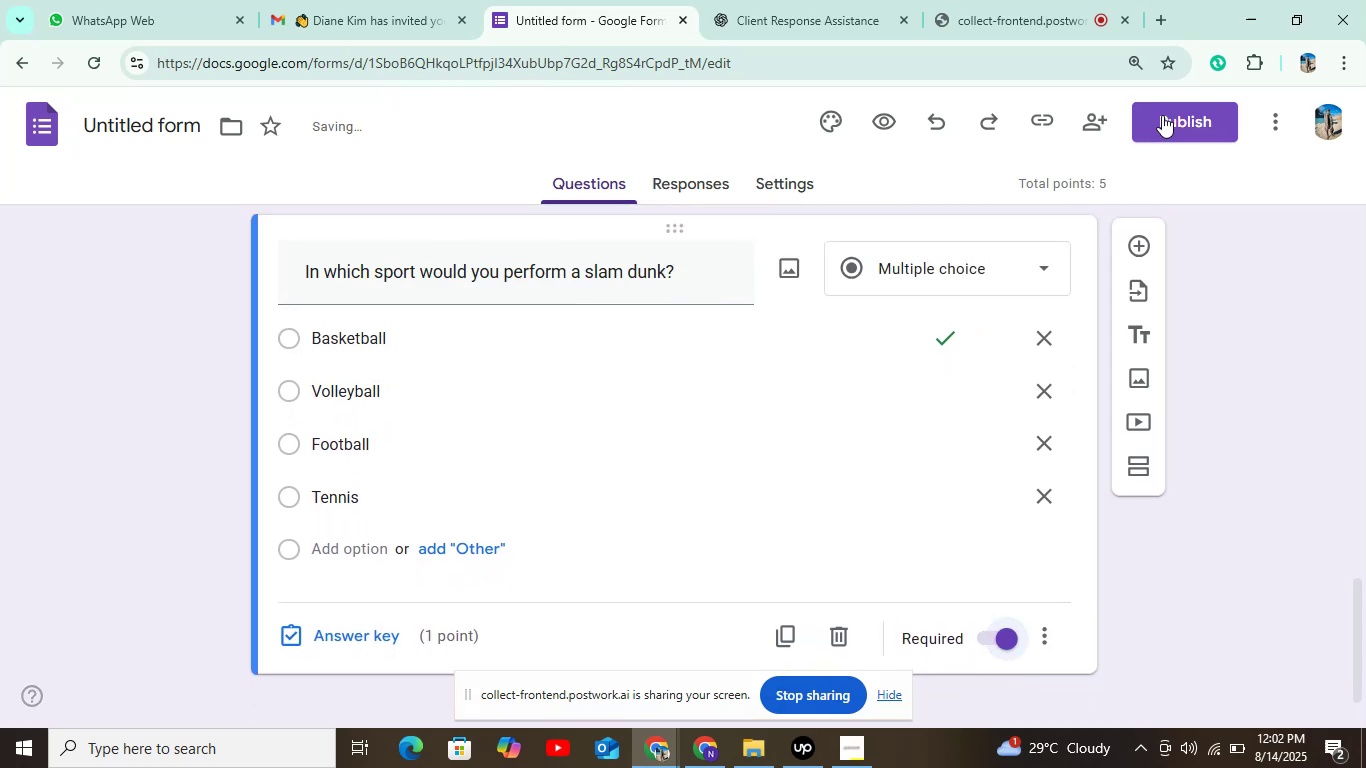 
left_click([1163, 115])
 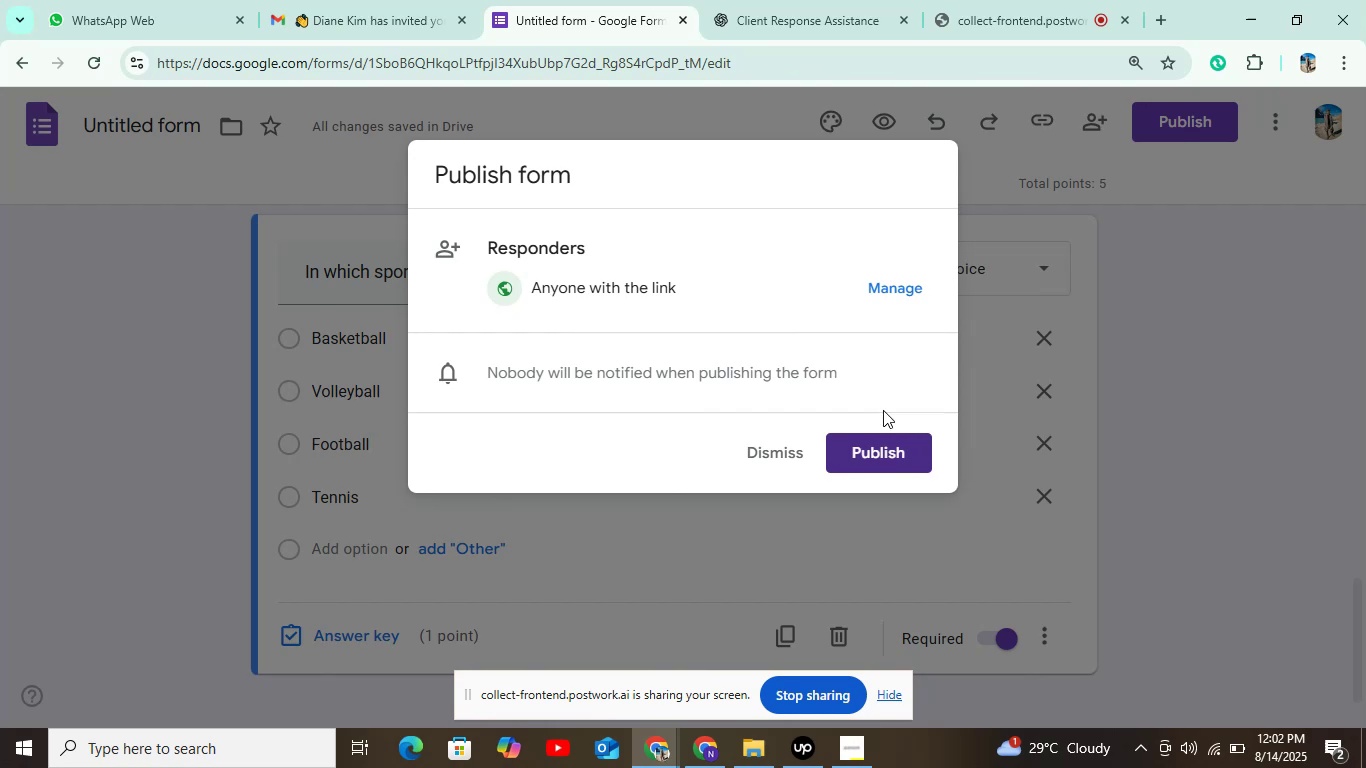 
left_click([885, 452])
 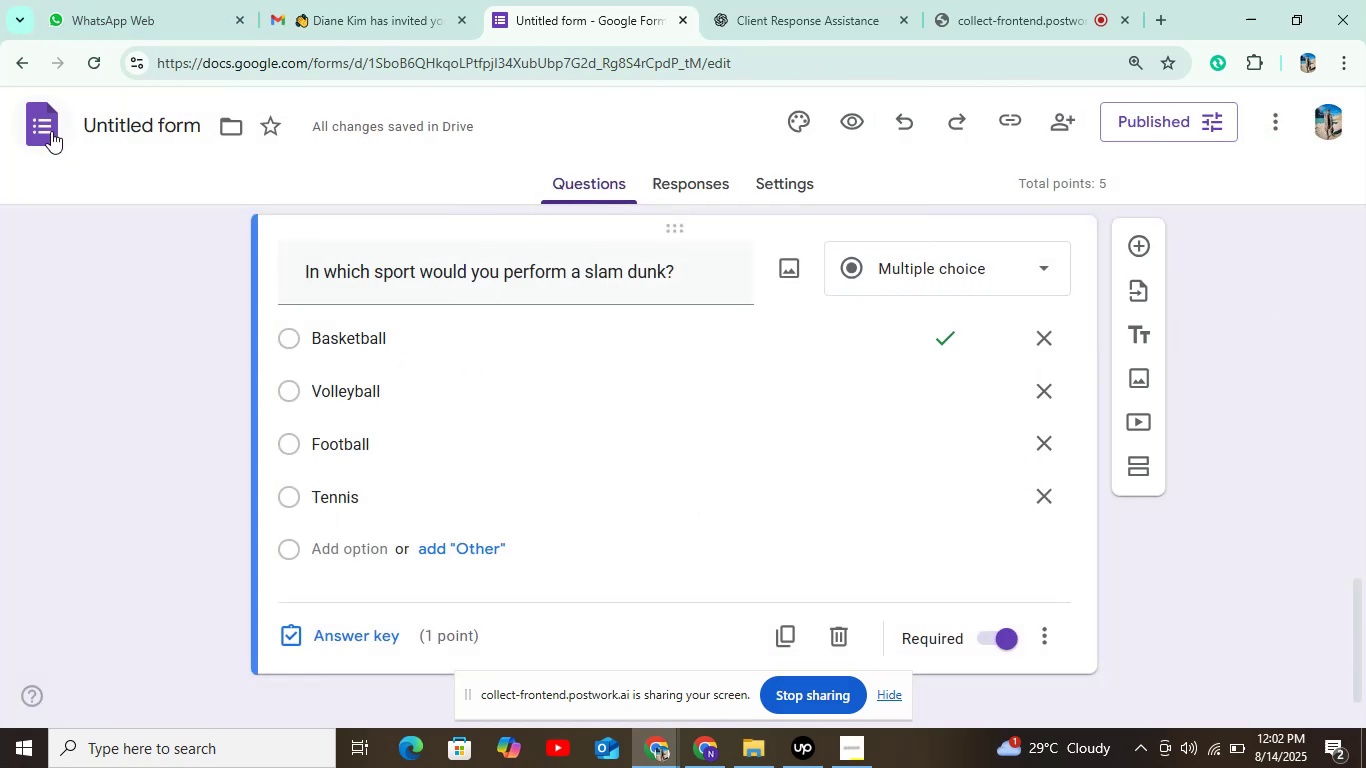 
left_click([51, 131])
 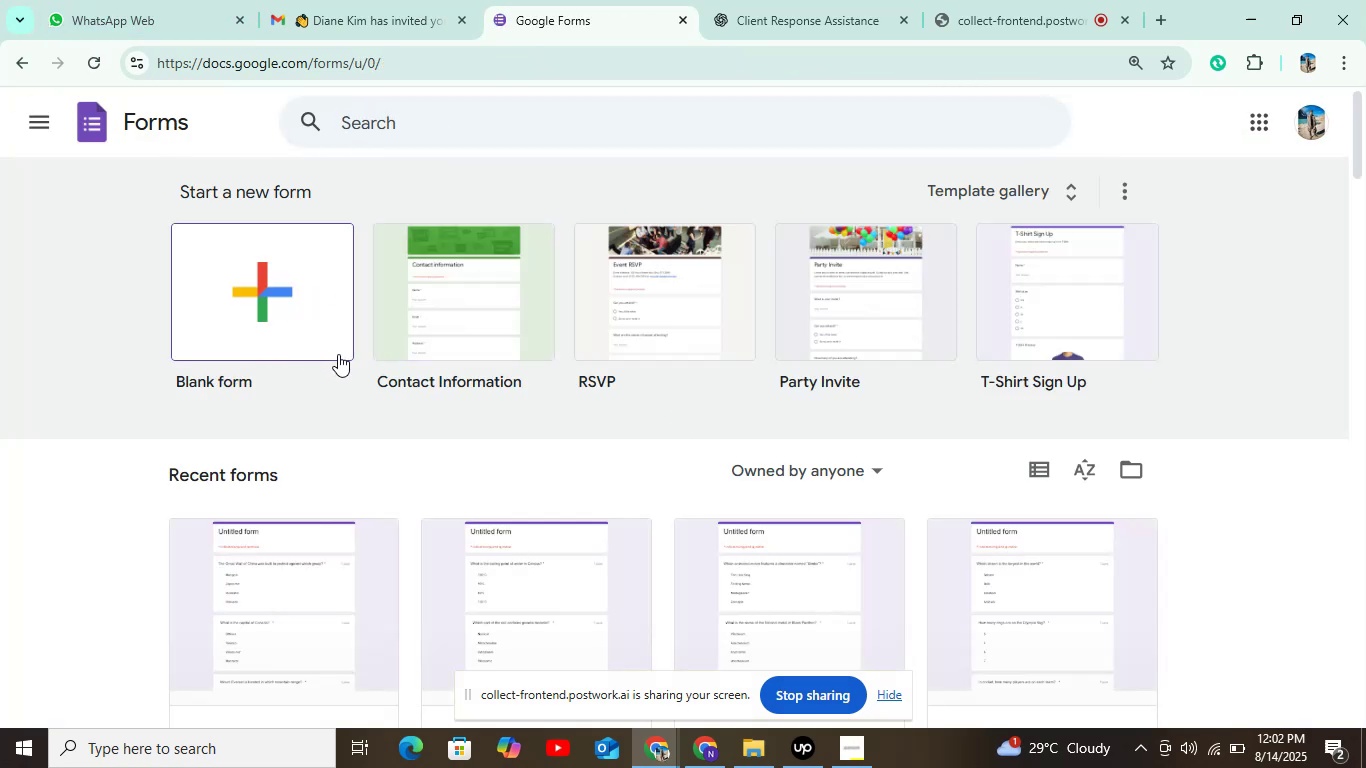 
left_click([266, 293])
 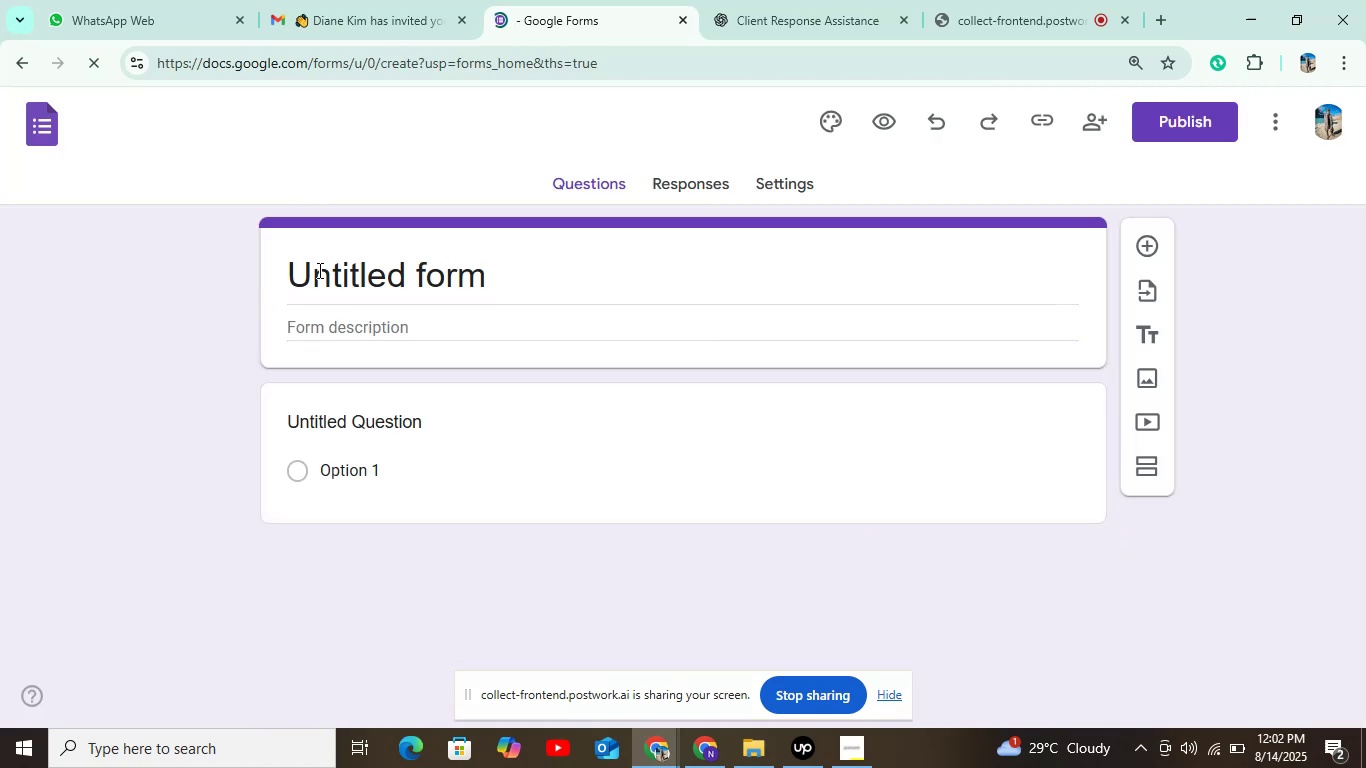 
left_click([469, 442])
 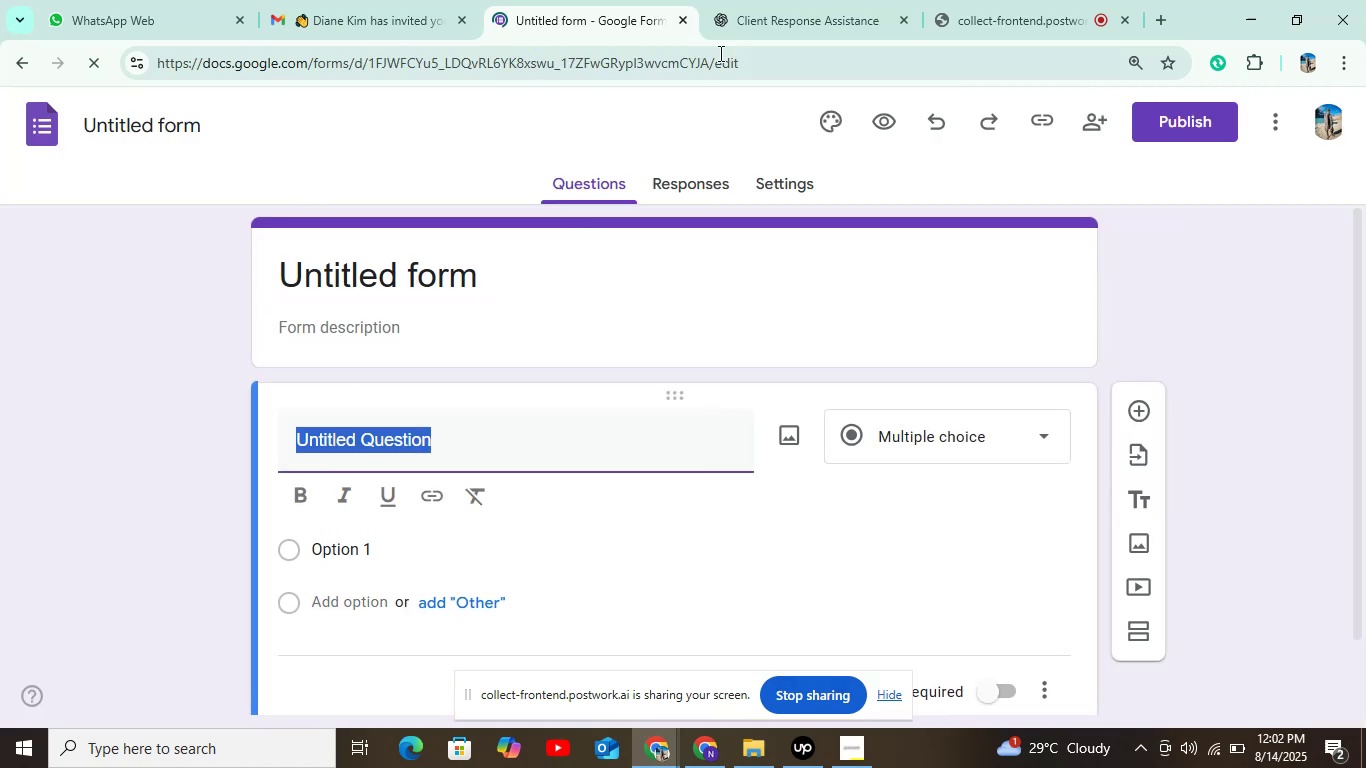 
left_click([747, 28])
 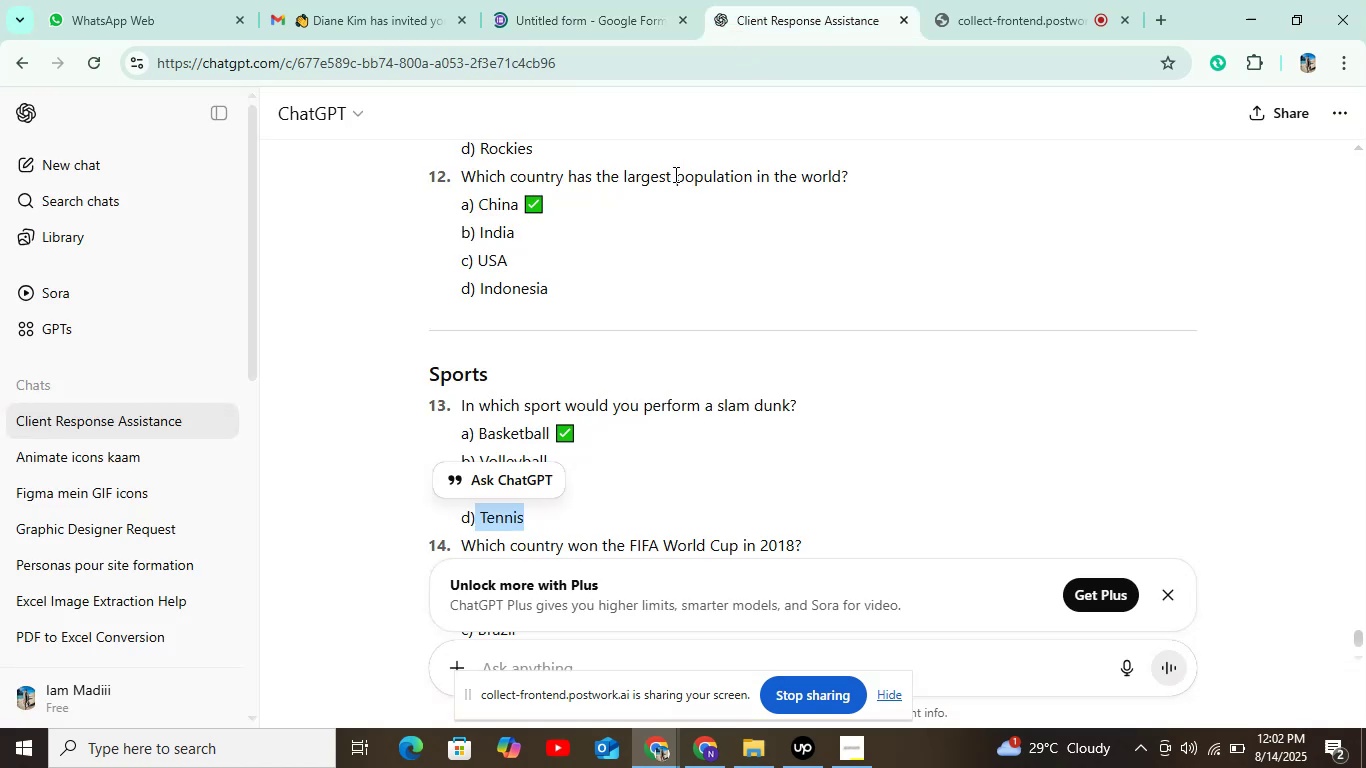 
scroll: coordinate [658, 220], scroll_direction: down, amount: 3.0
 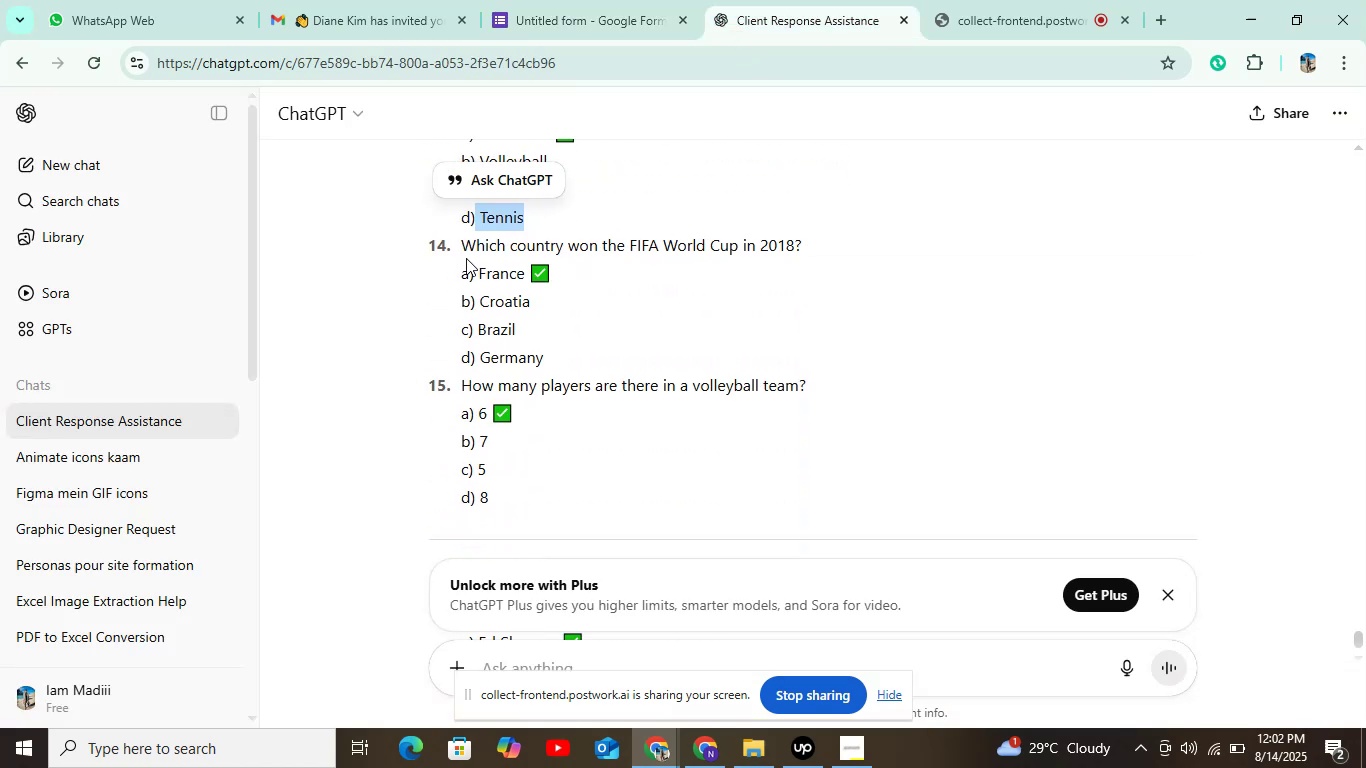 
left_click_drag(start_coordinate=[462, 246], to_coordinate=[819, 246])
 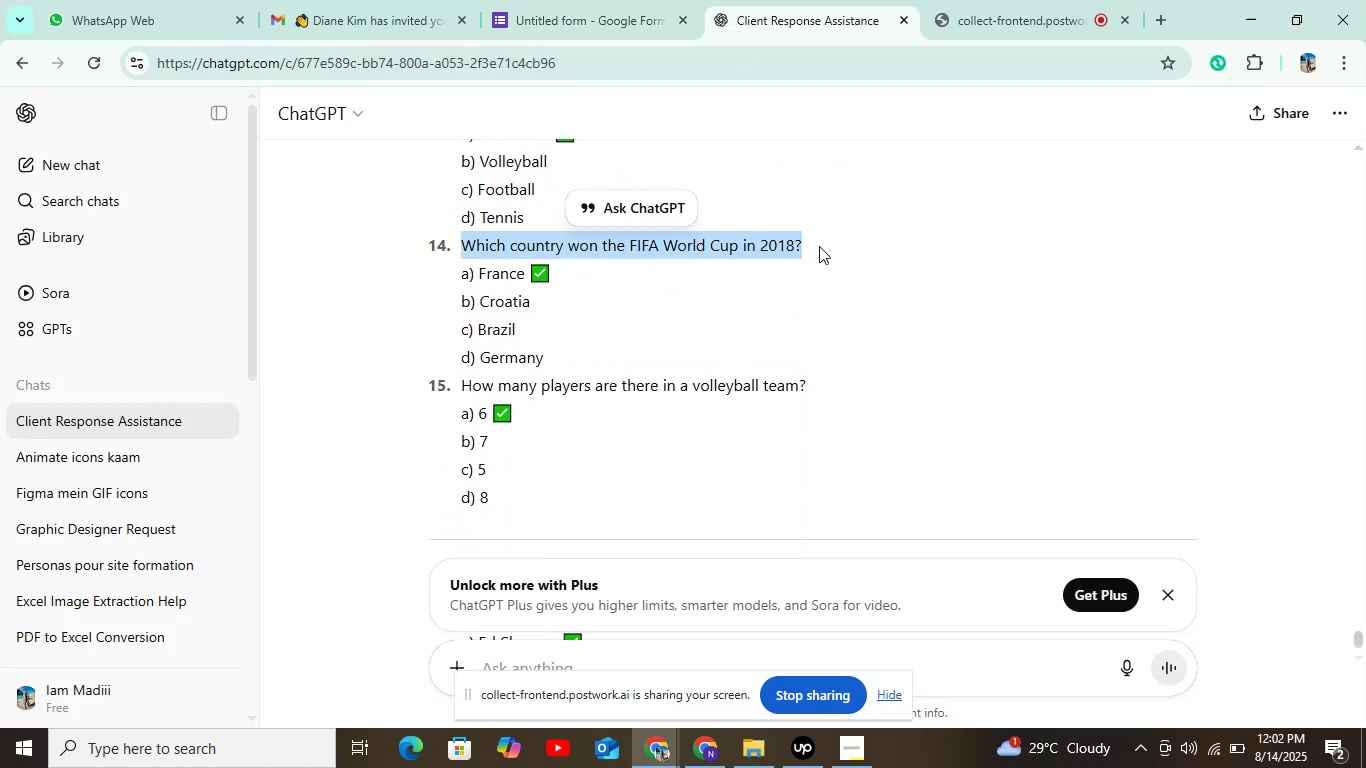 
key(Control+C)
 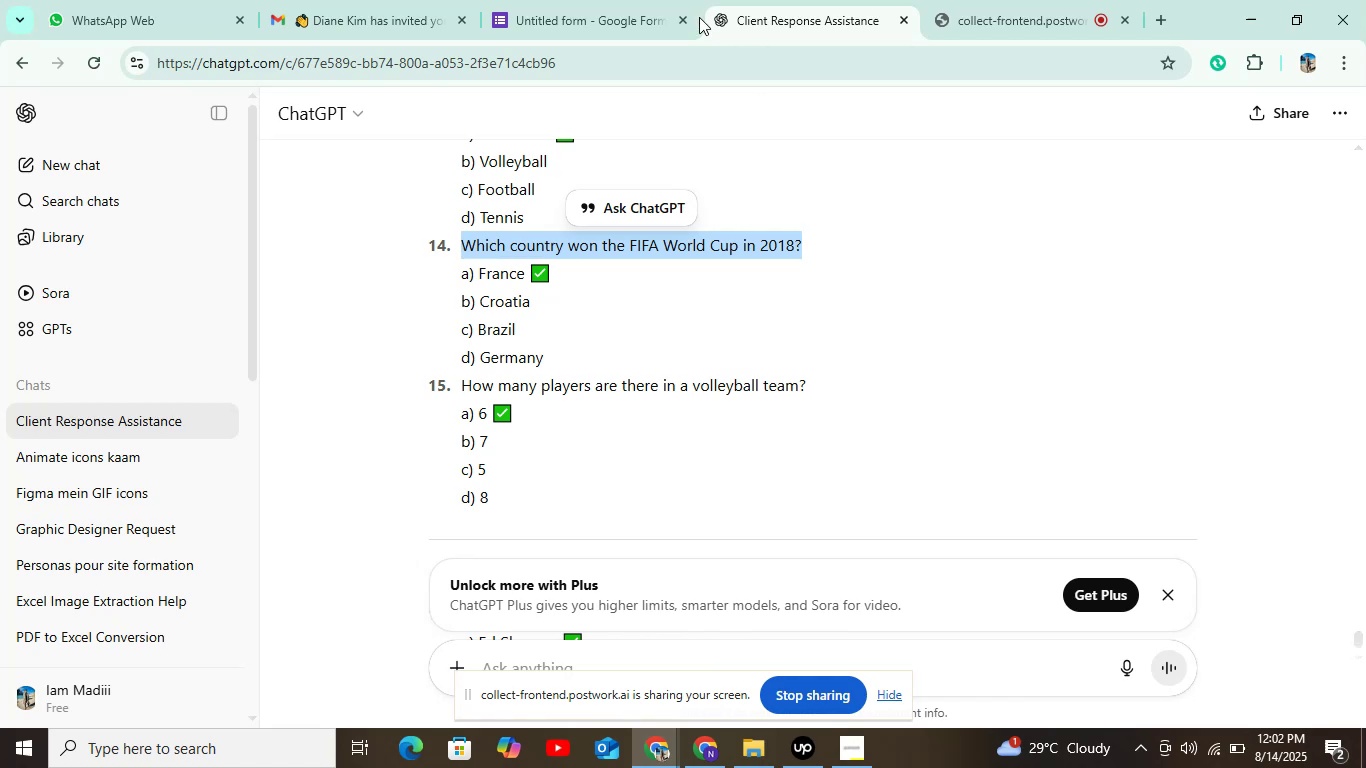 
left_click([639, 12])
 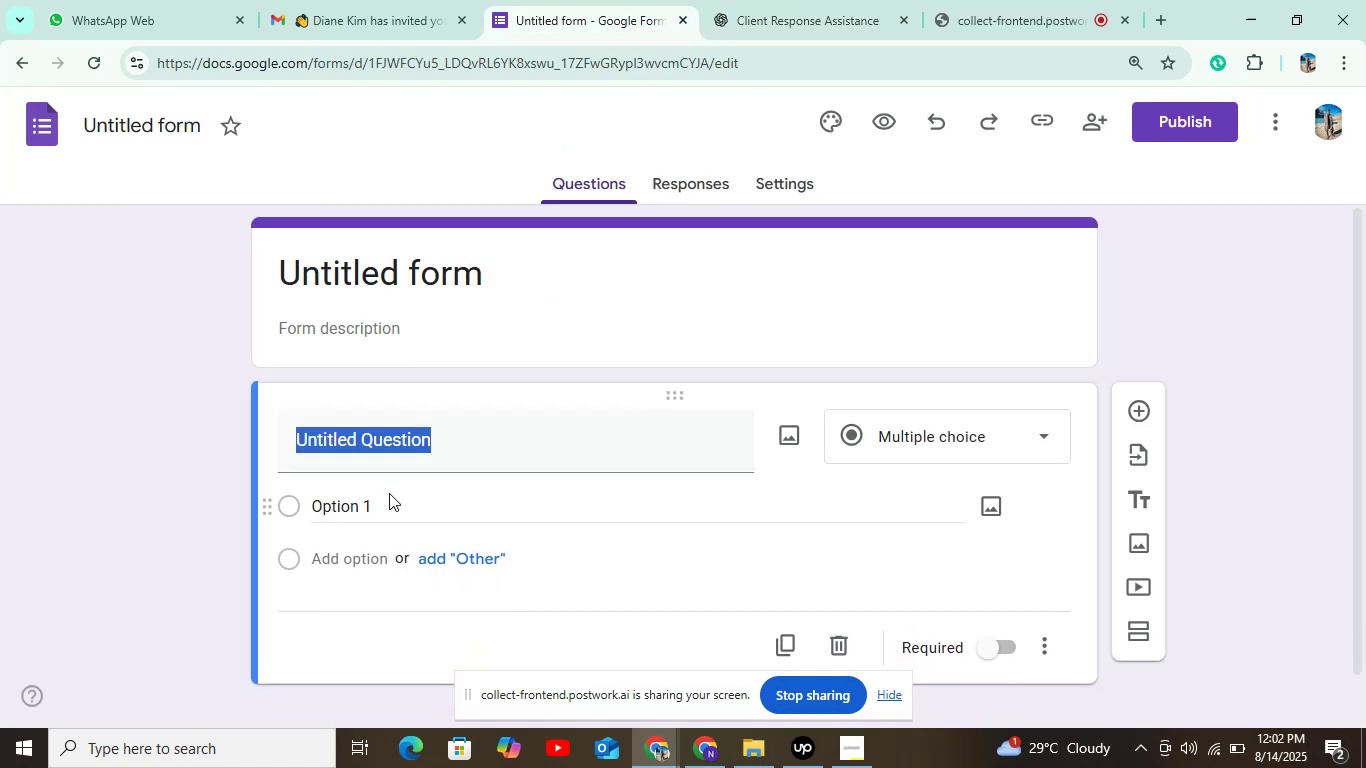 
key(Control+V)
 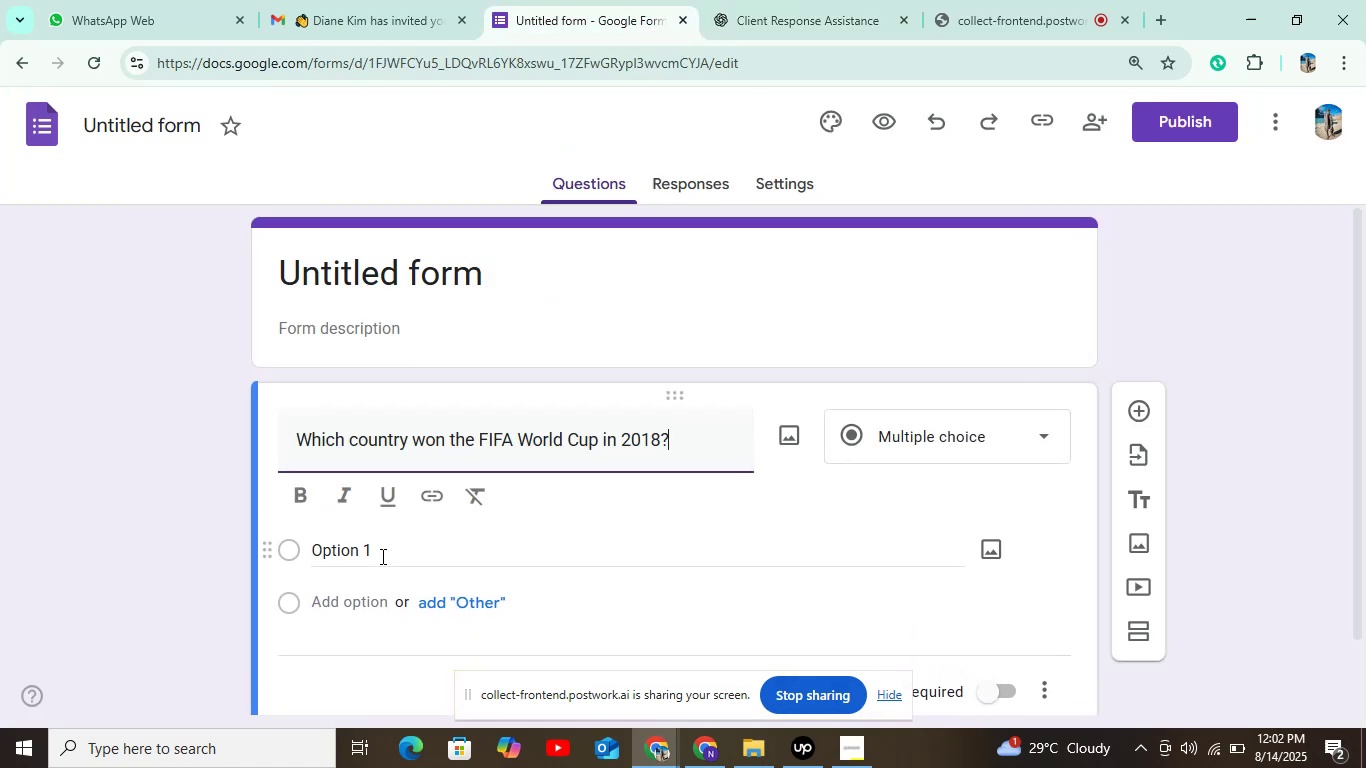 
left_click([381, 549])
 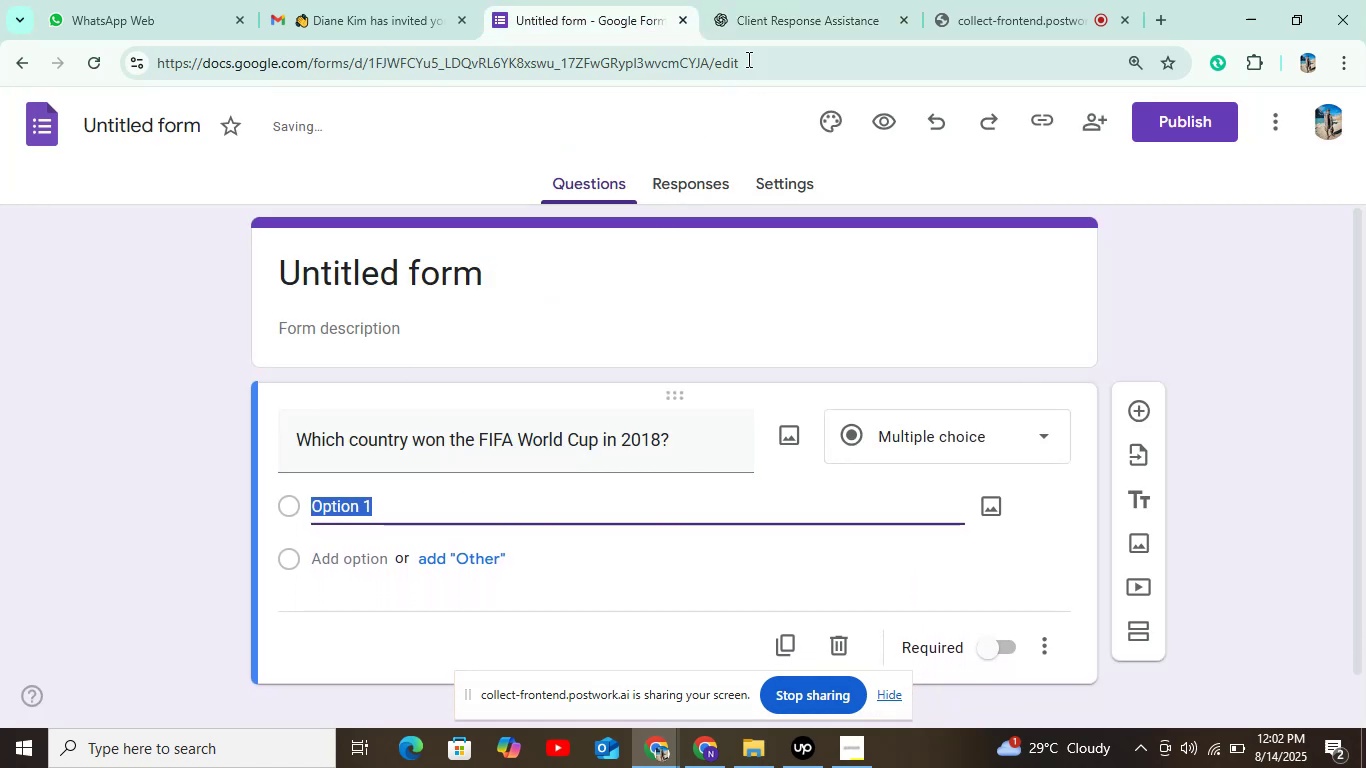 
left_click([760, 20])
 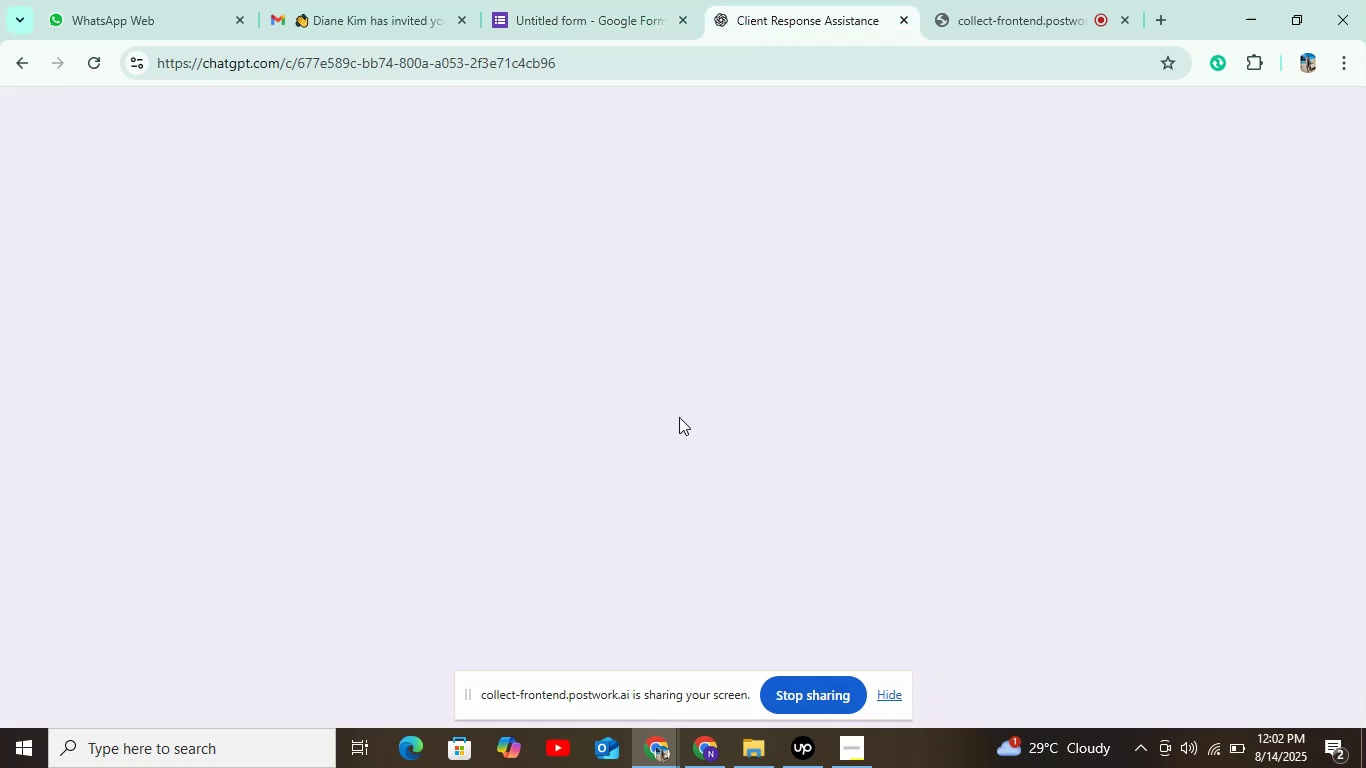 
scroll: coordinate [679, 417], scroll_direction: down, amount: 2.0
 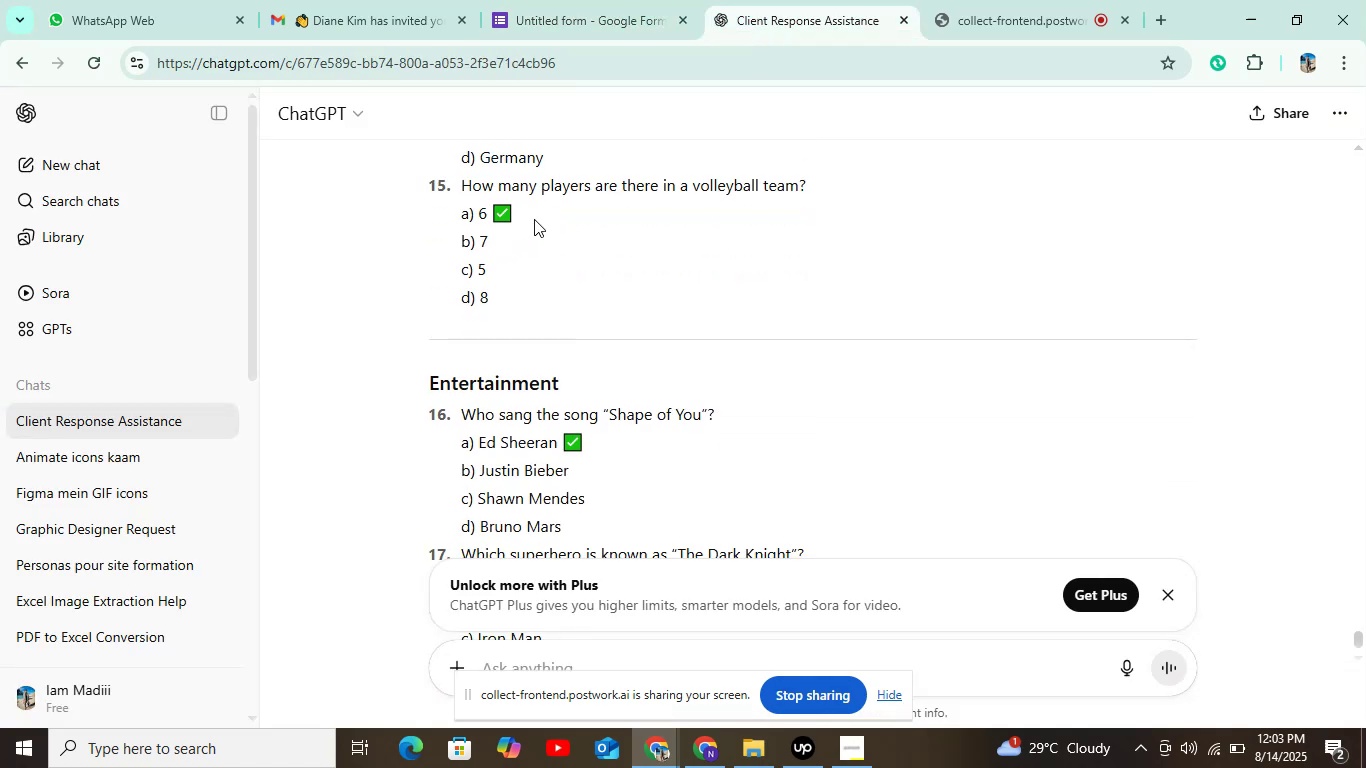 
scroll: coordinate [532, 214], scroll_direction: up, amount: 1.0
 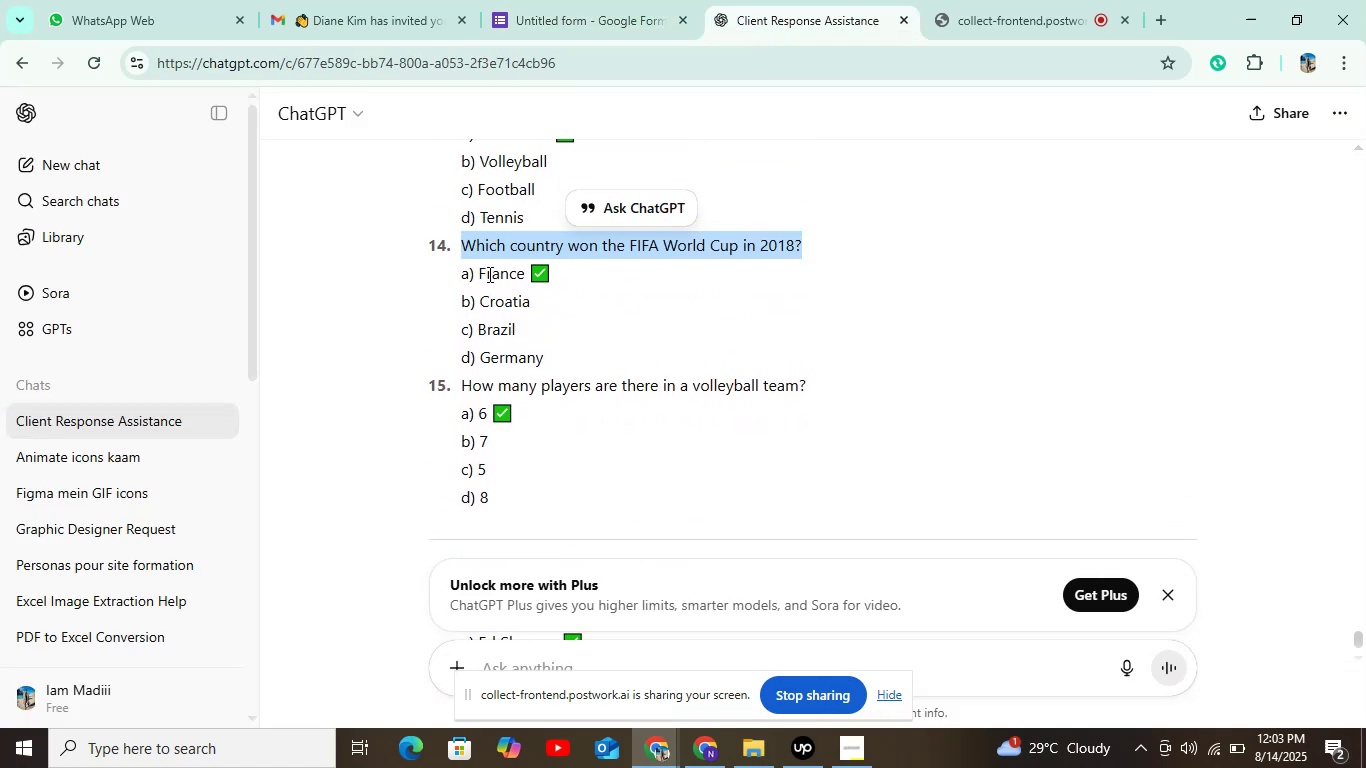 
left_click_drag(start_coordinate=[475, 274], to_coordinate=[524, 274])
 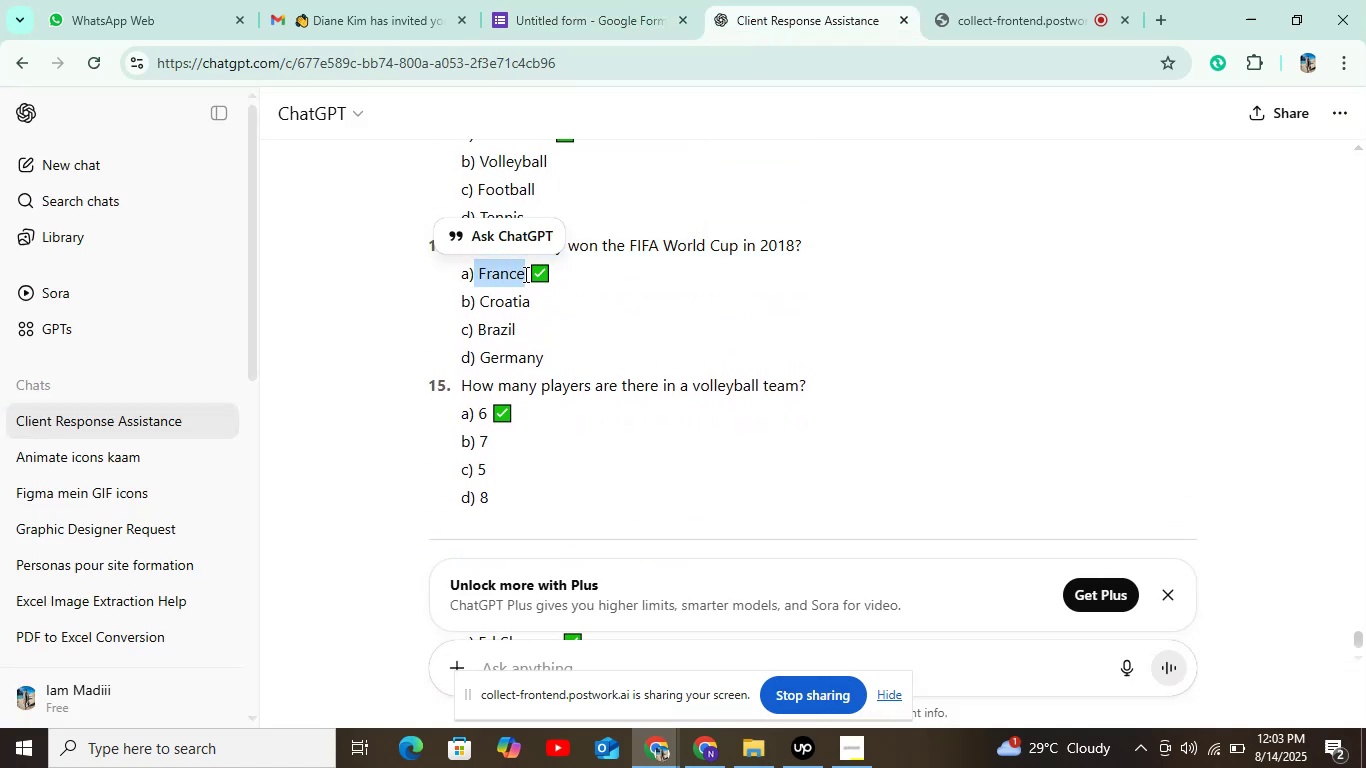 
key(Control+C)
 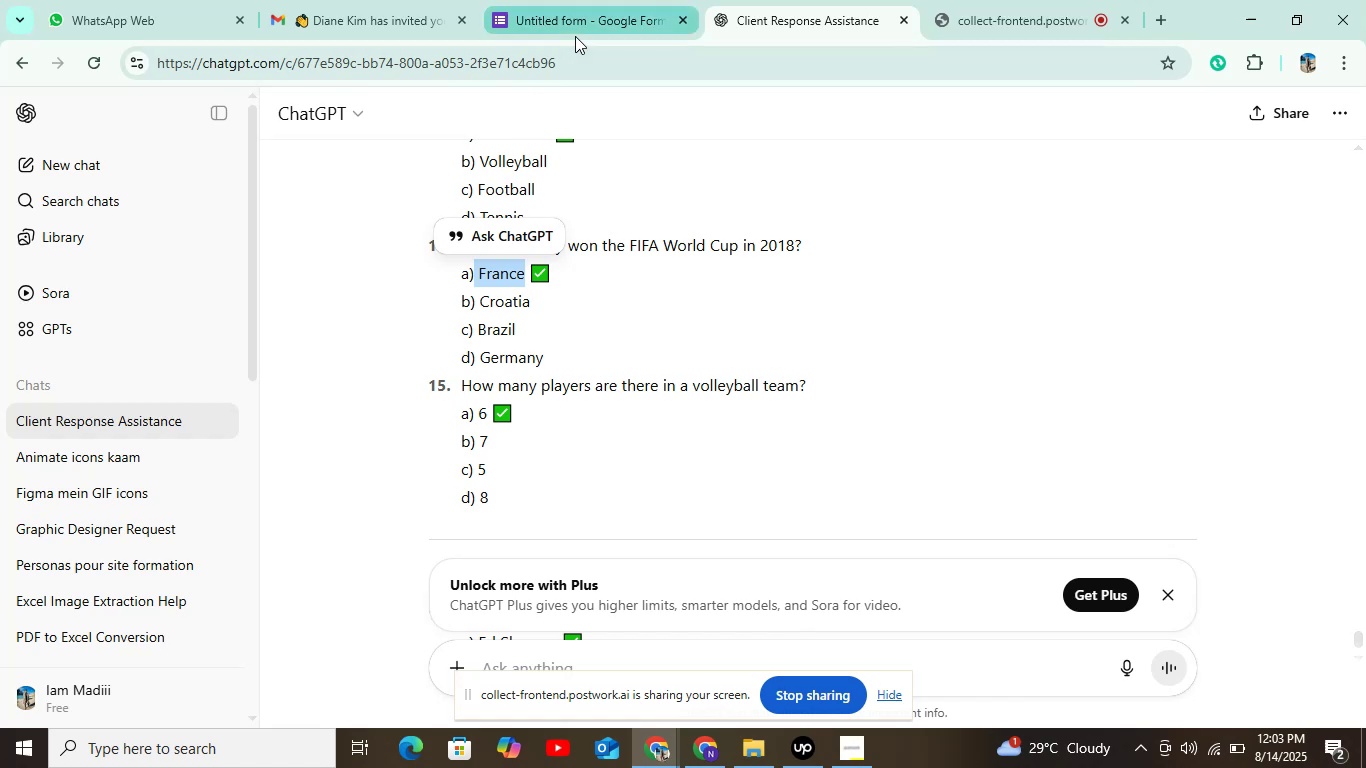 
left_click([582, 21])
 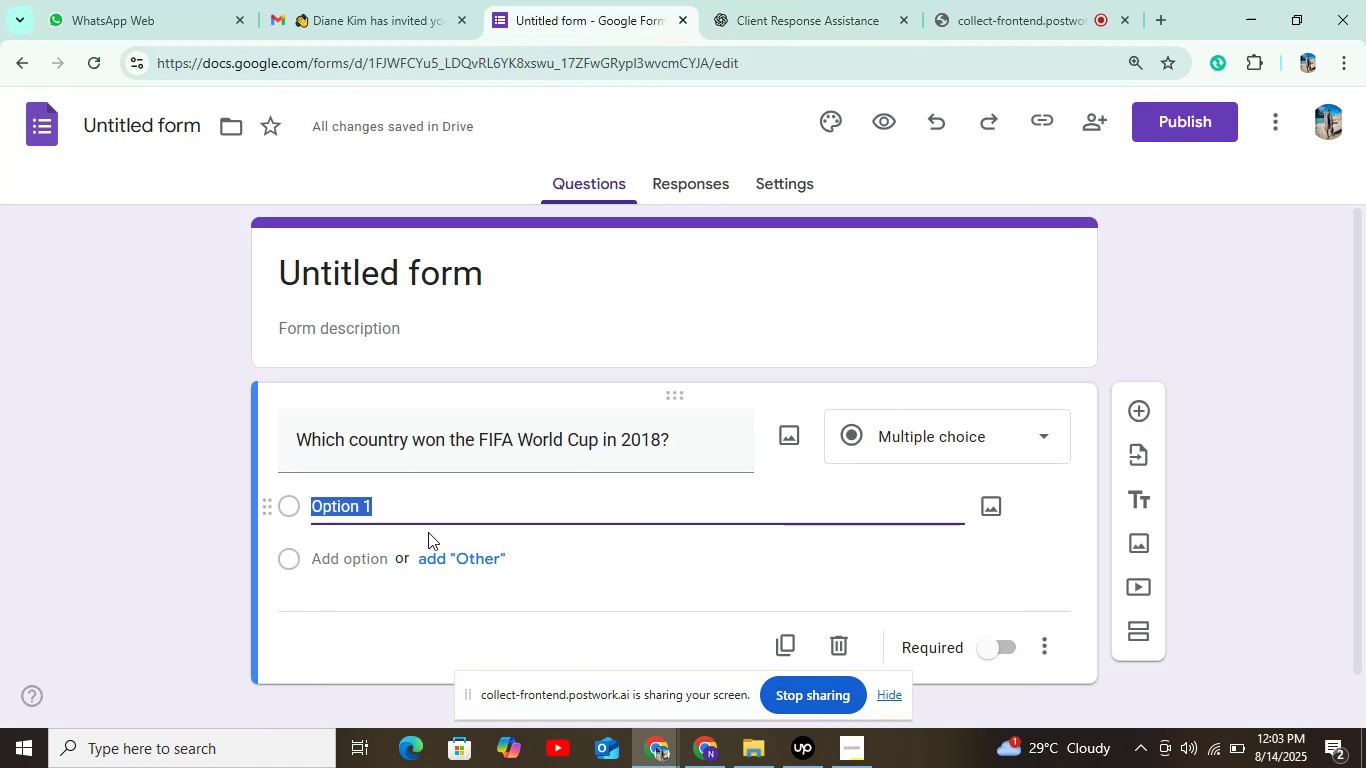 
key(Control+V)
 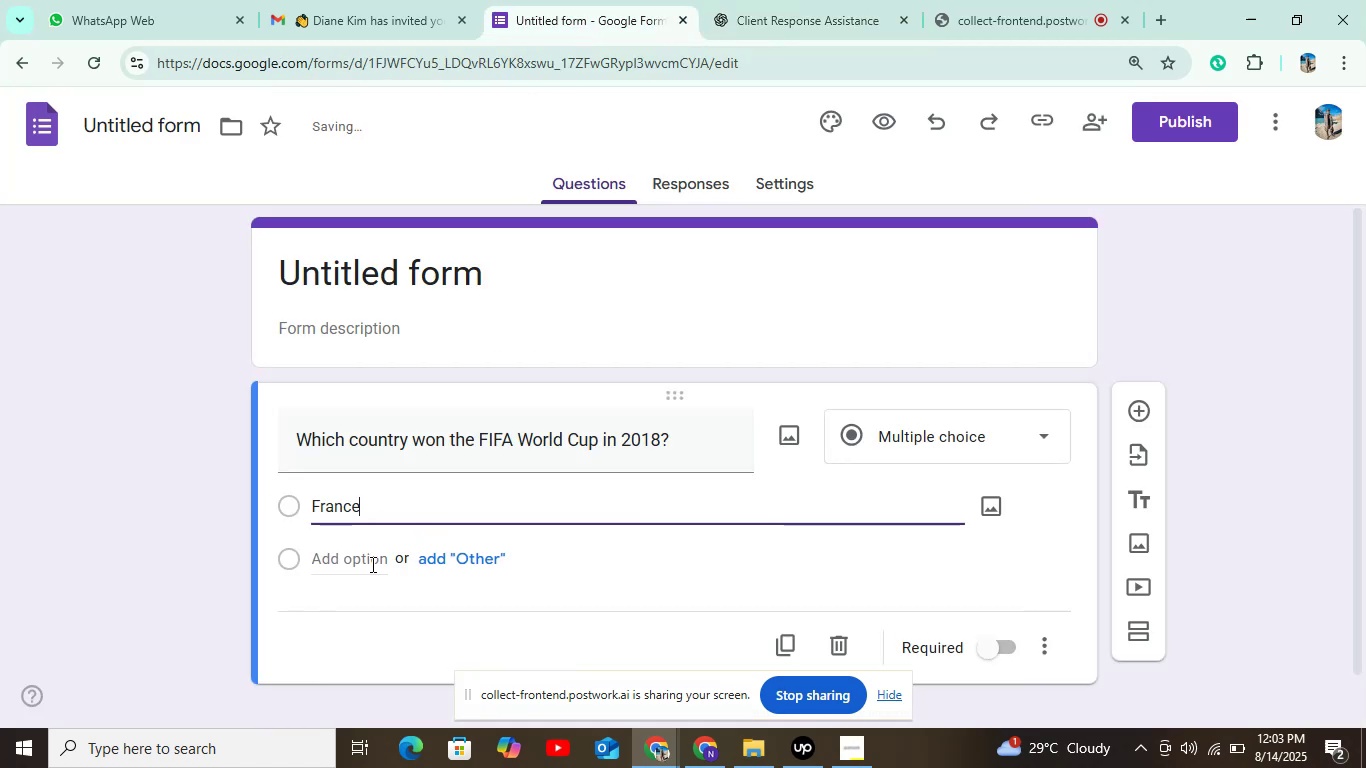 
left_click([367, 566])
 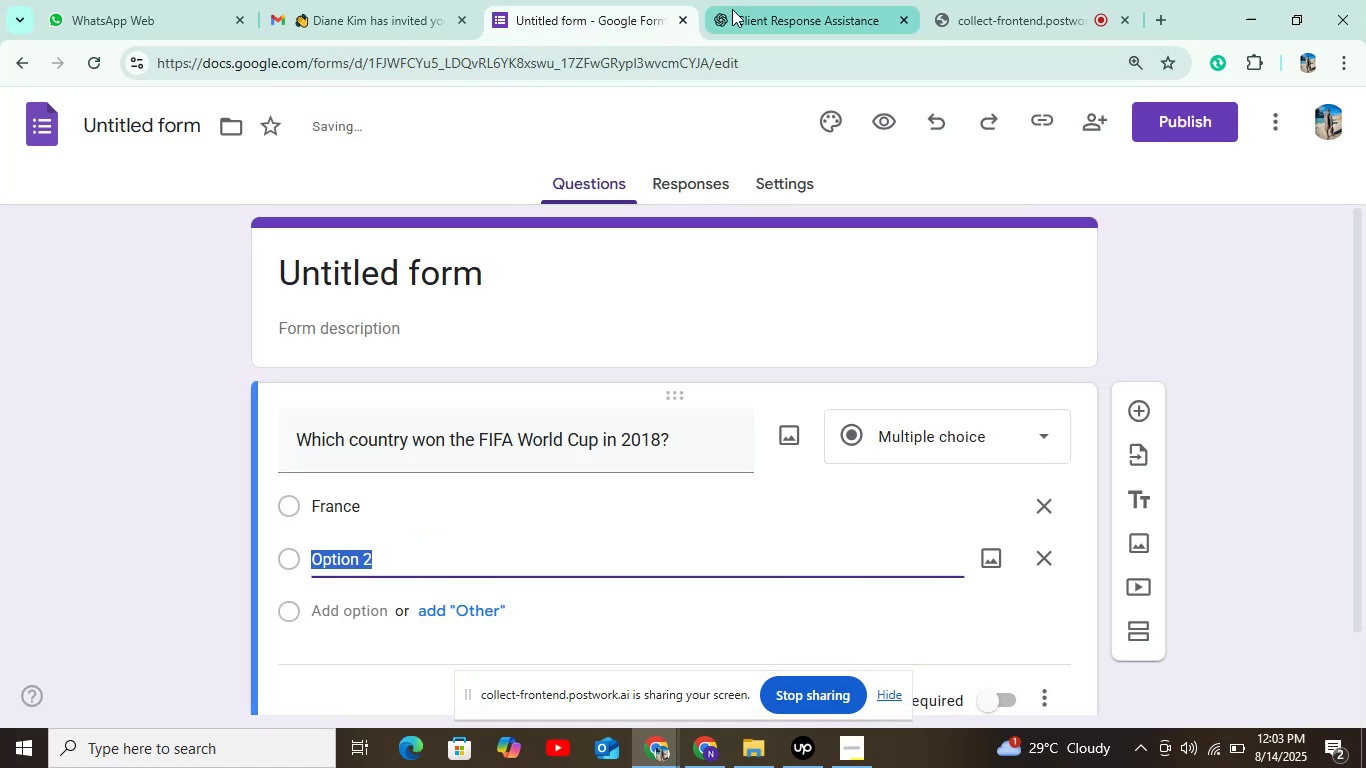 
left_click([753, 5])
 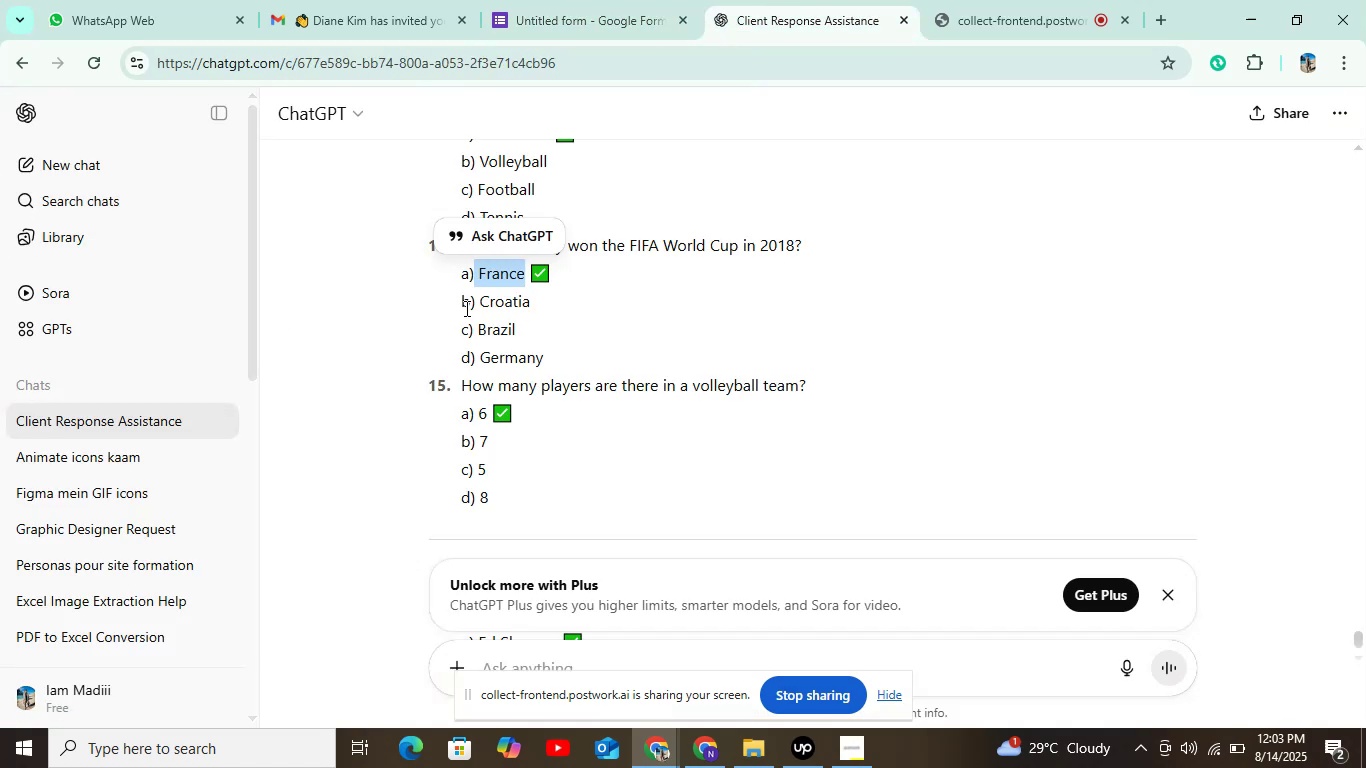 
left_click_drag(start_coordinate=[475, 301], to_coordinate=[533, 298])
 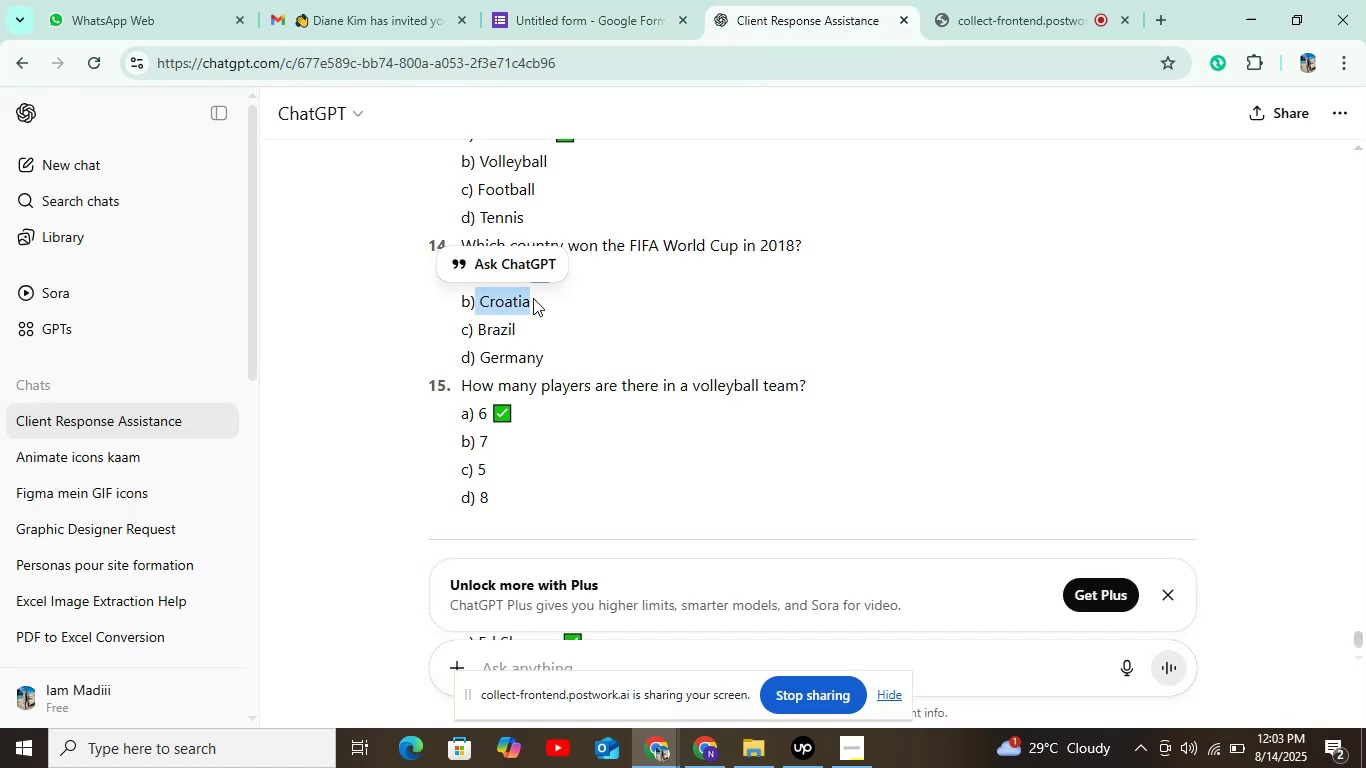 
key(Control+C)
 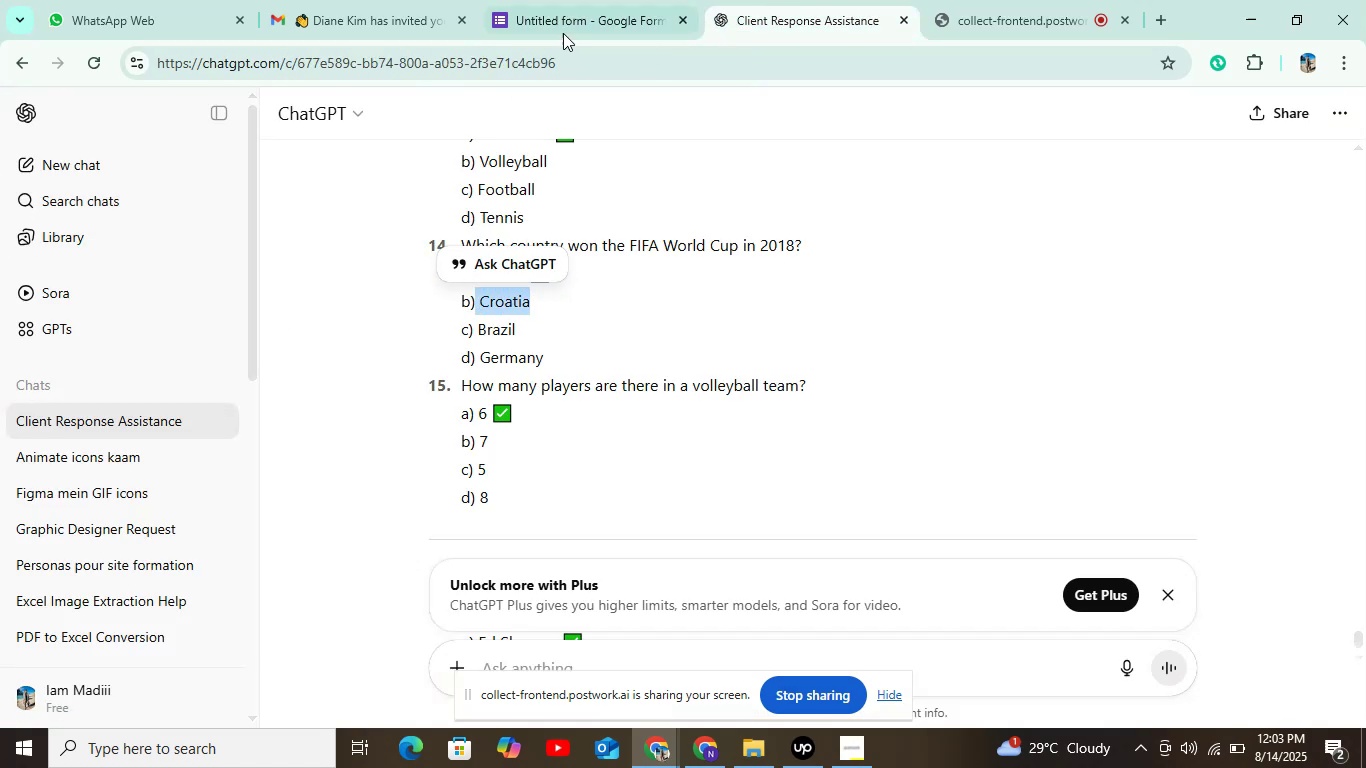 
left_click([565, 24])
 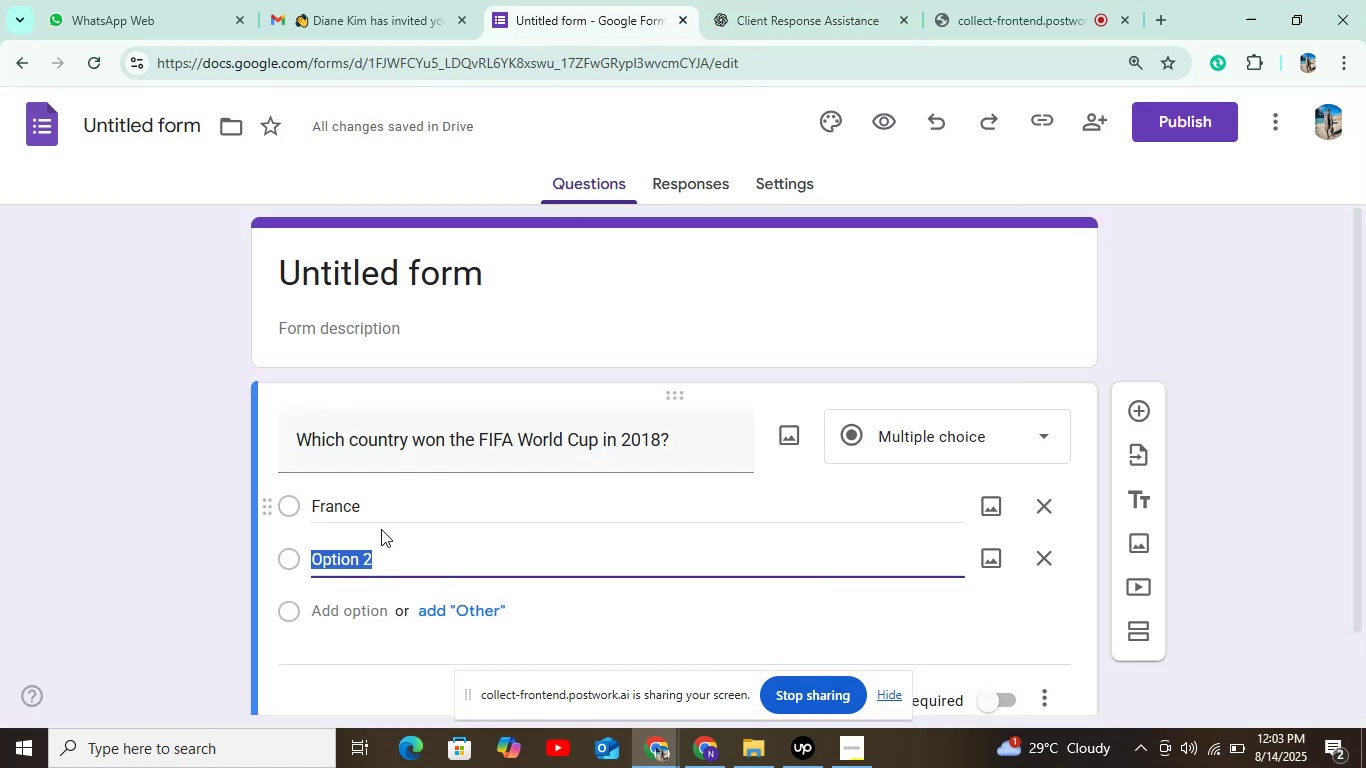 
key(Control+V)
 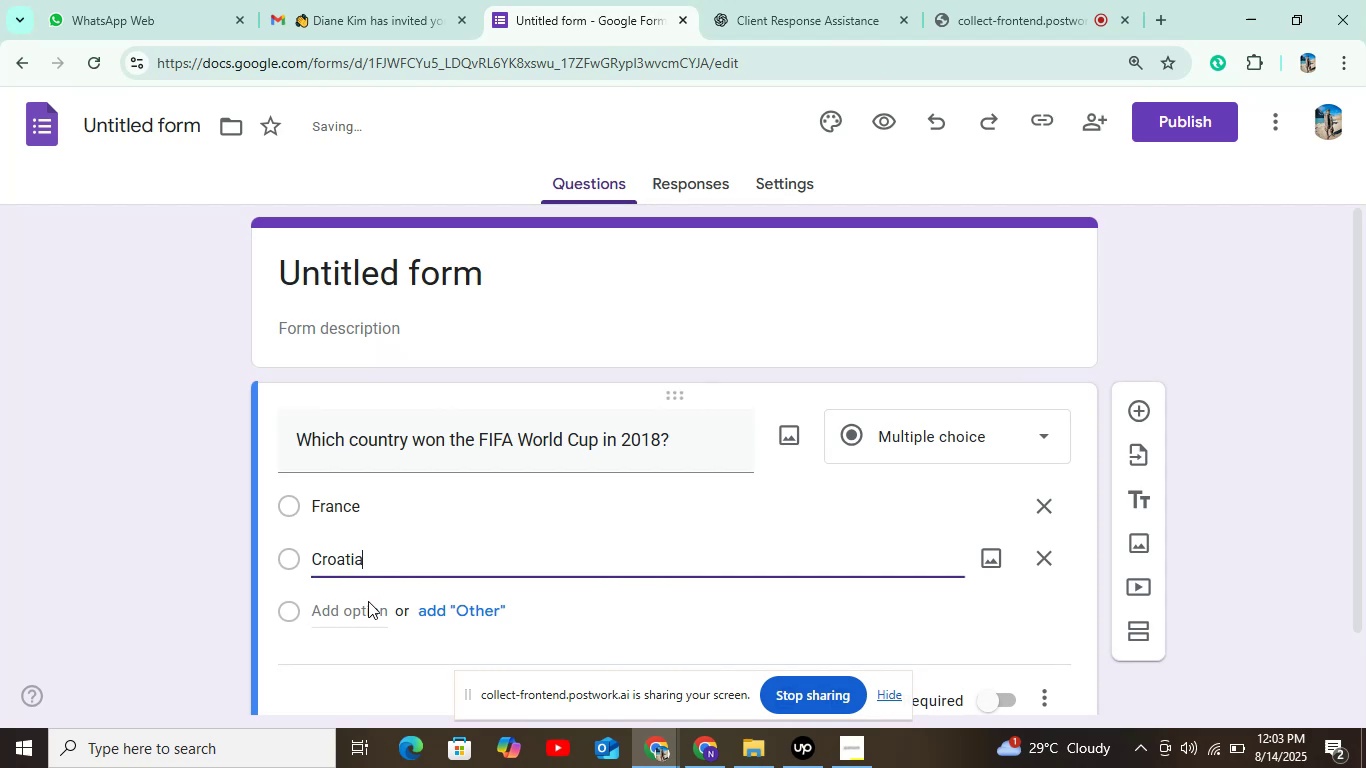 
left_click([366, 607])
 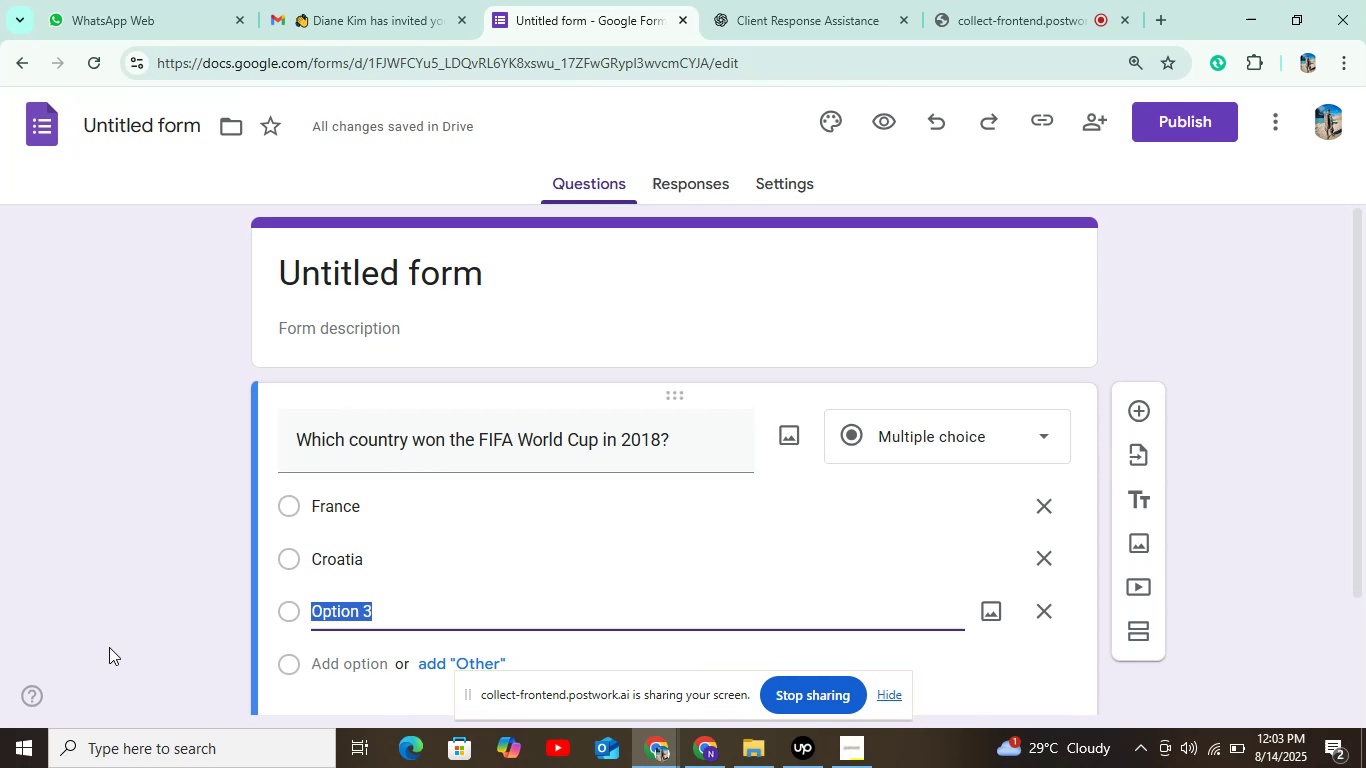 
wait(27.58)
 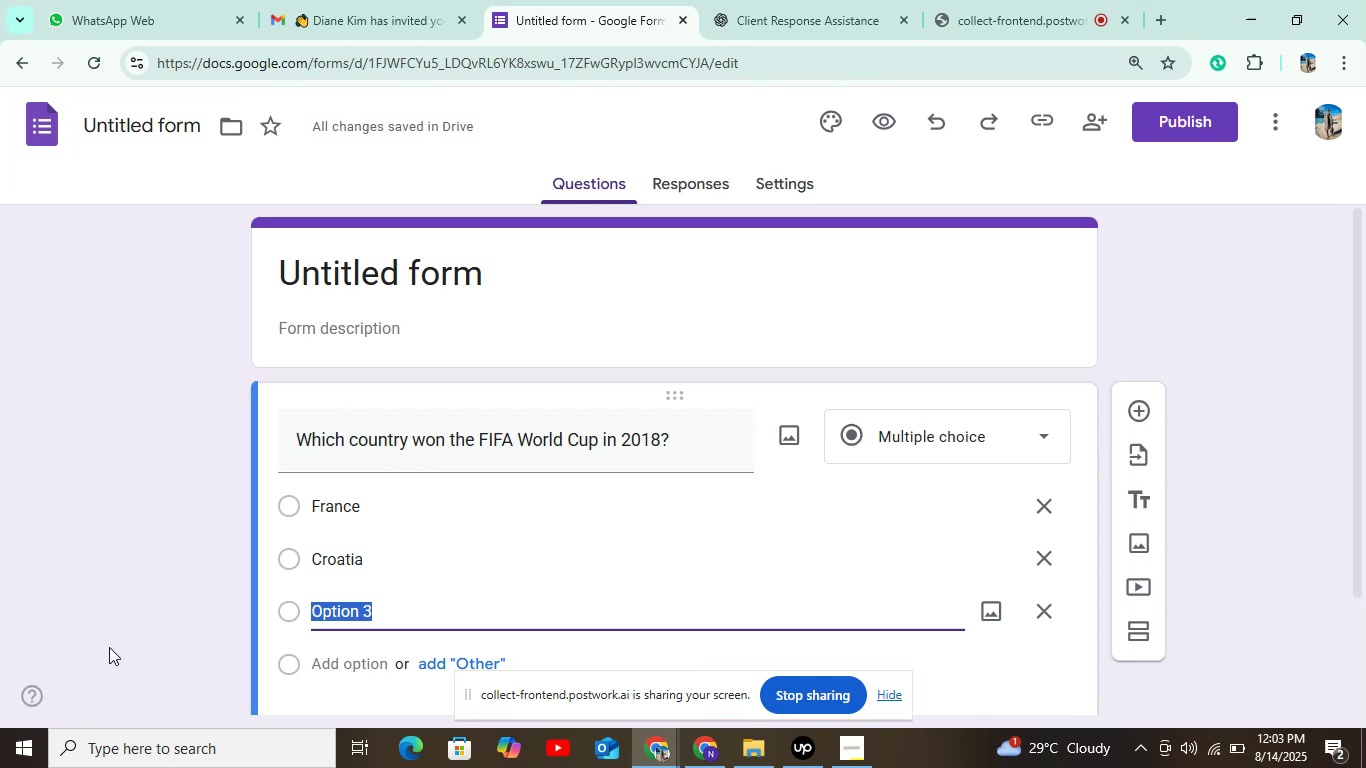 
mouse_move([1348, 123])
 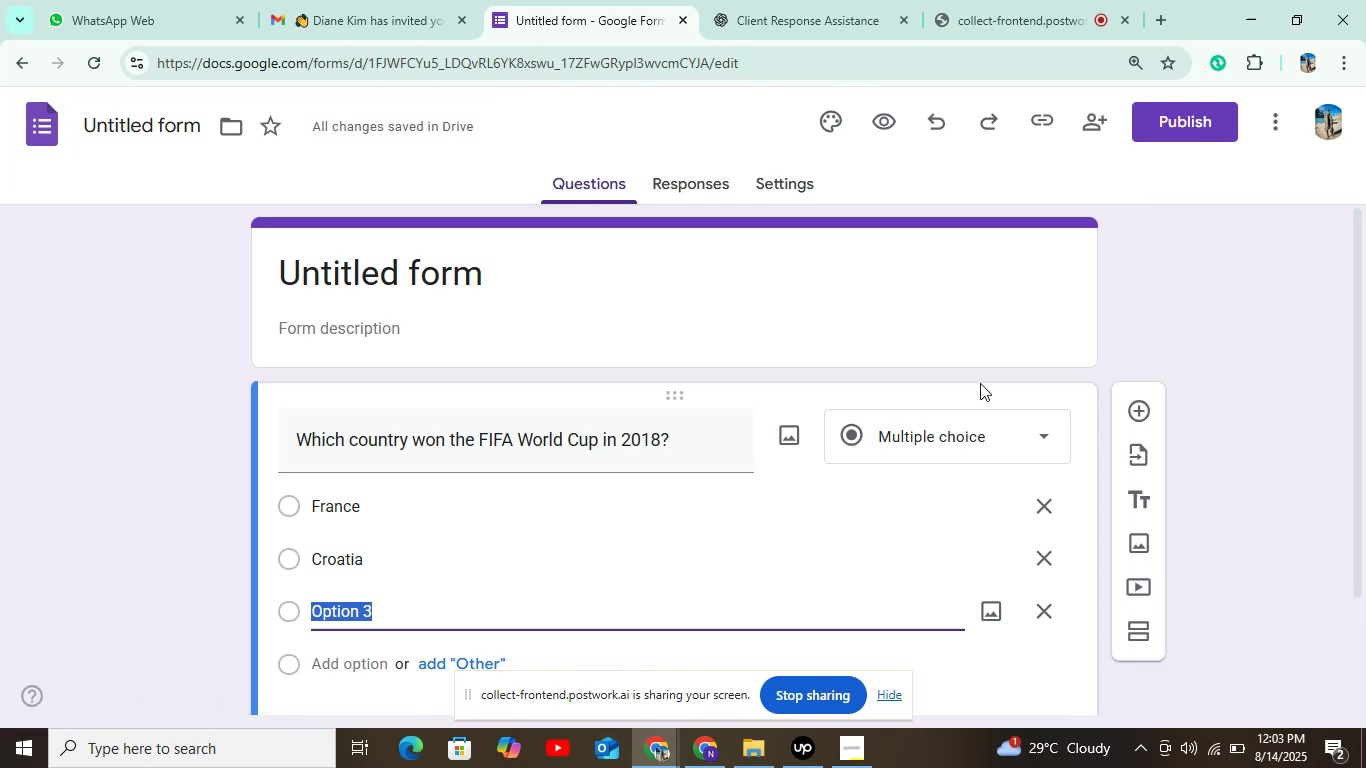 
scroll: coordinate [876, 427], scroll_direction: down, amount: 2.0
 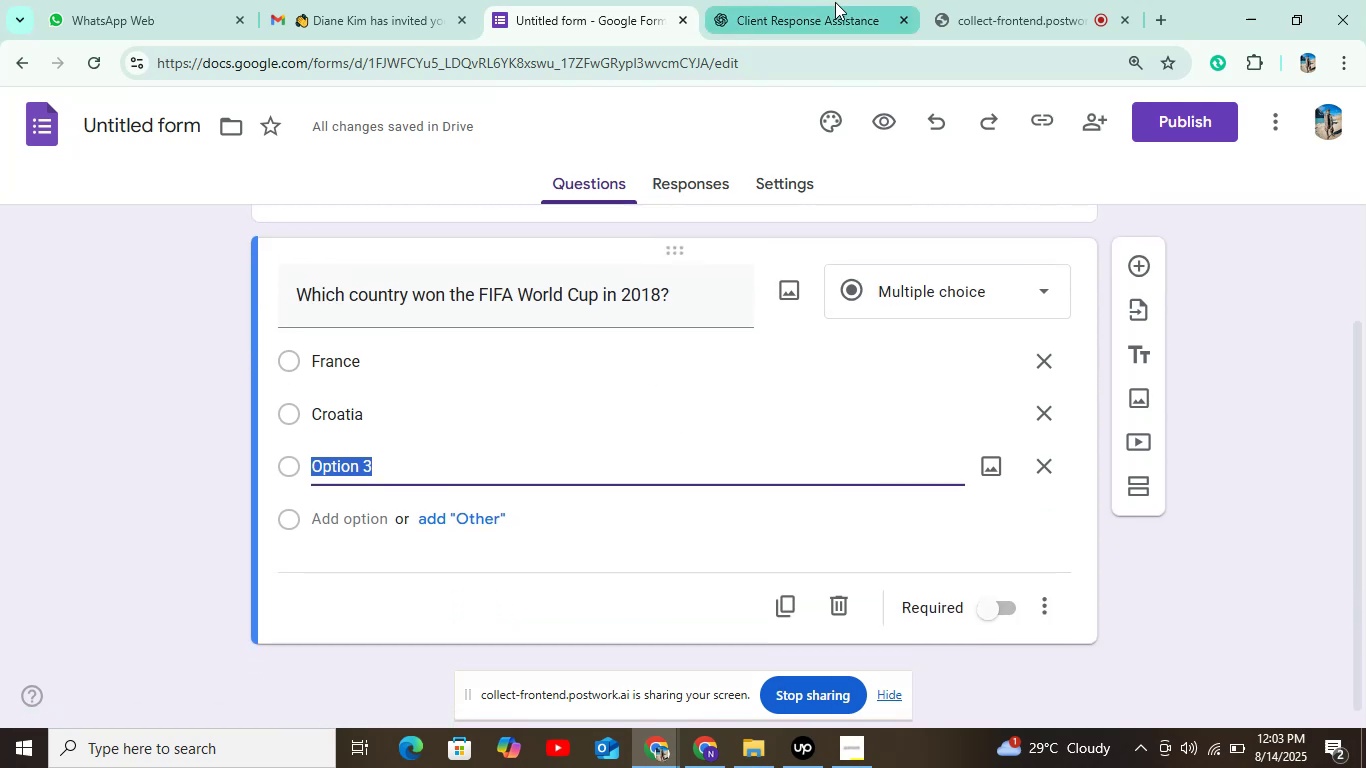 
left_click([808, 21])
 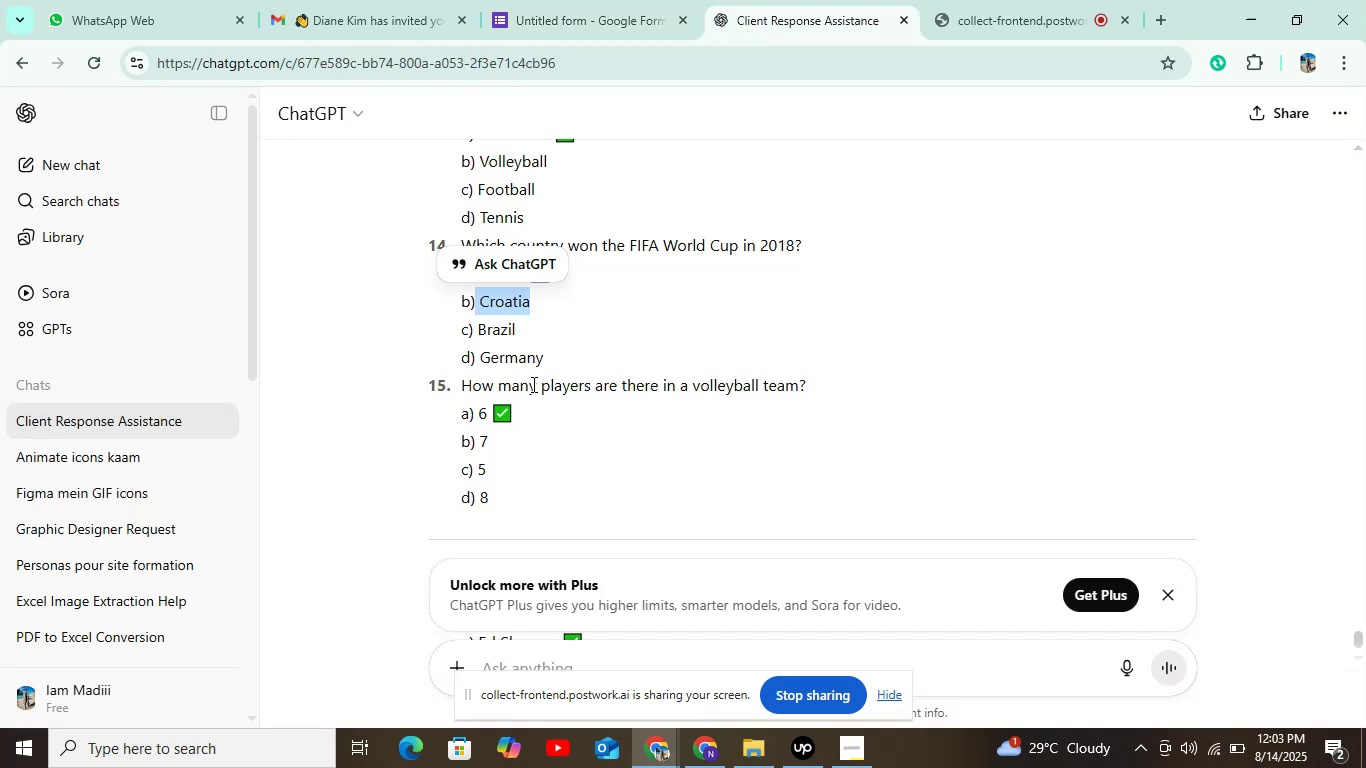 
left_click_drag(start_coordinate=[474, 327], to_coordinate=[536, 330])
 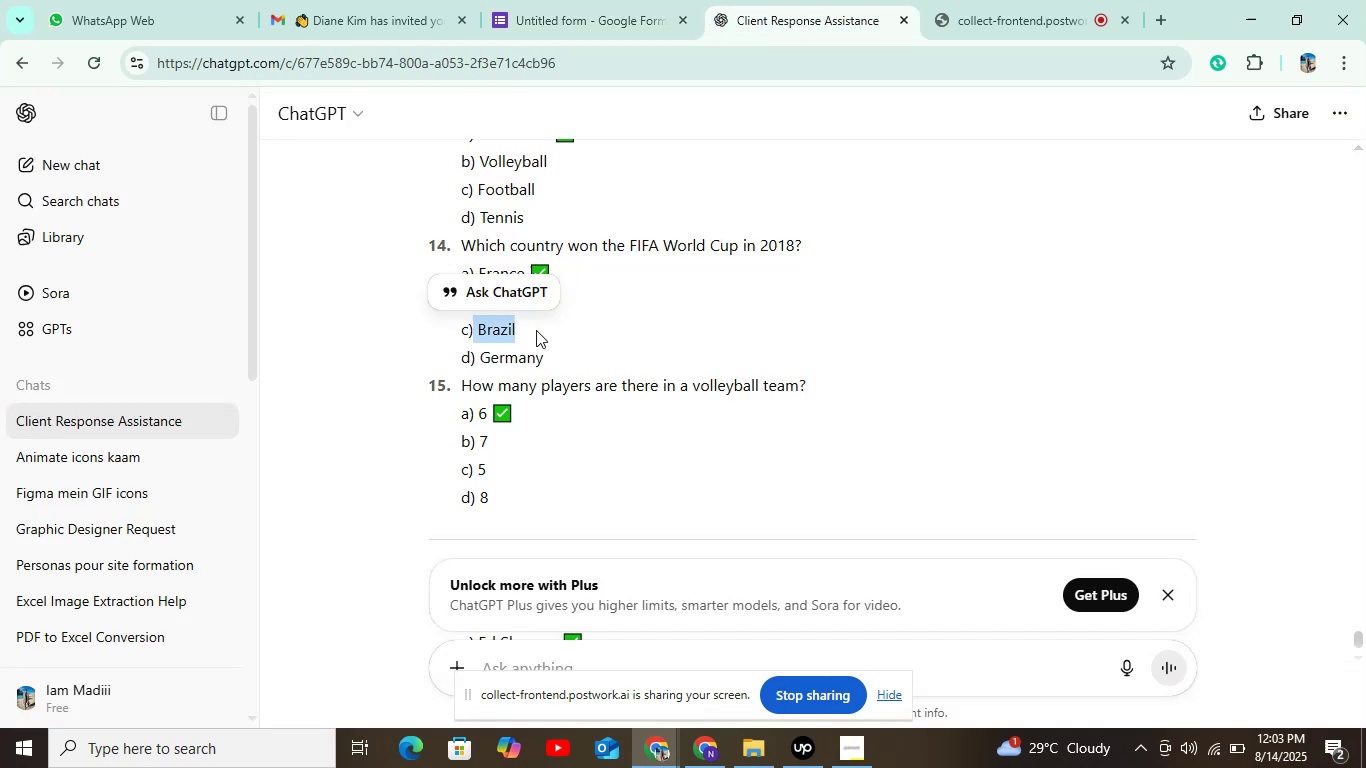 
key(Control+C)
 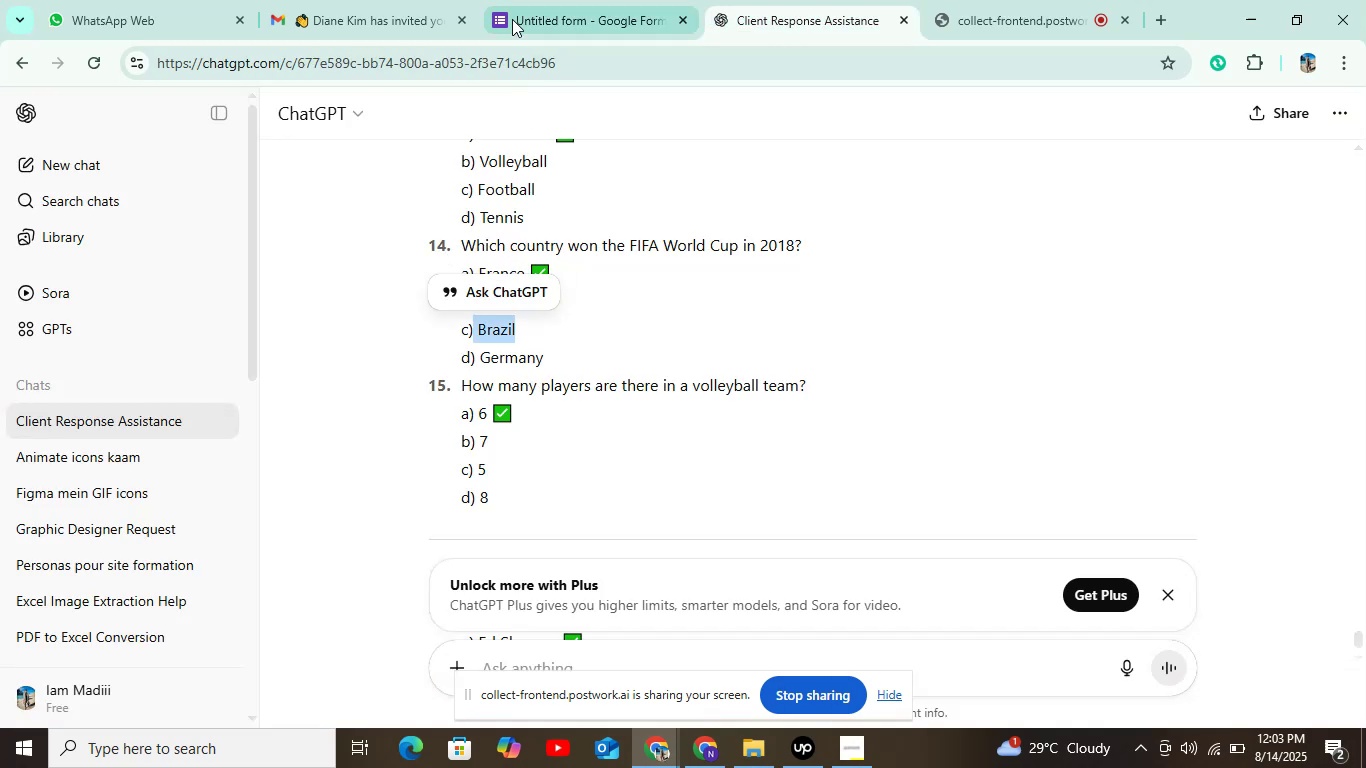 
left_click([541, 6])
 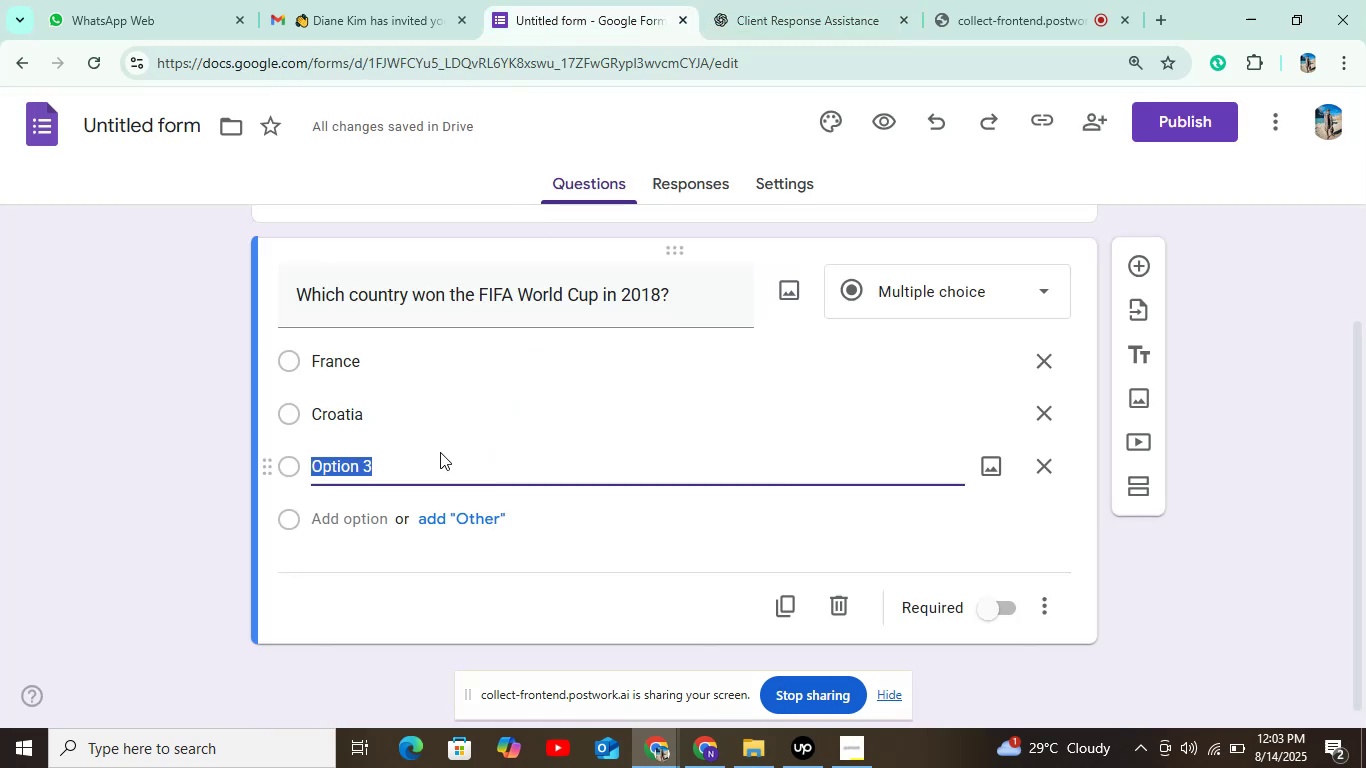 
key(Control+V)
 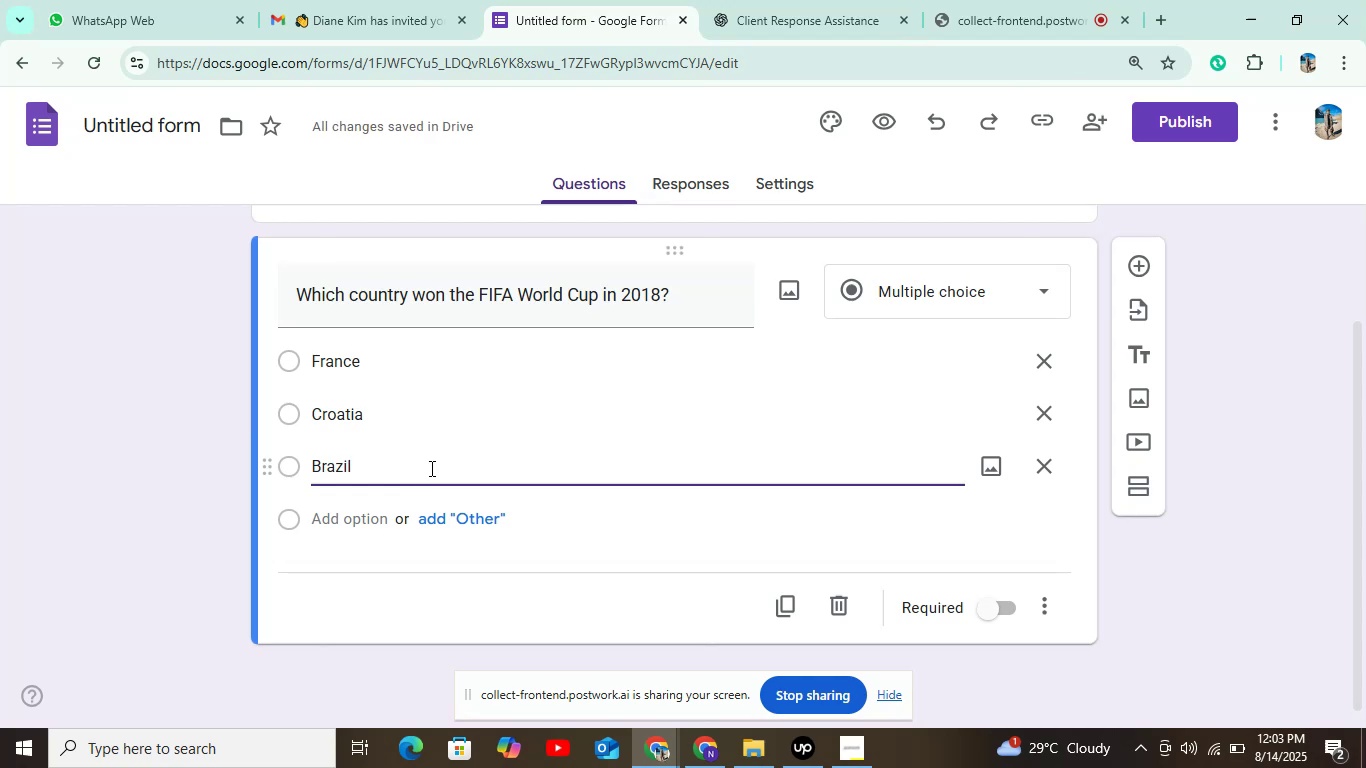 
wait(9.14)
 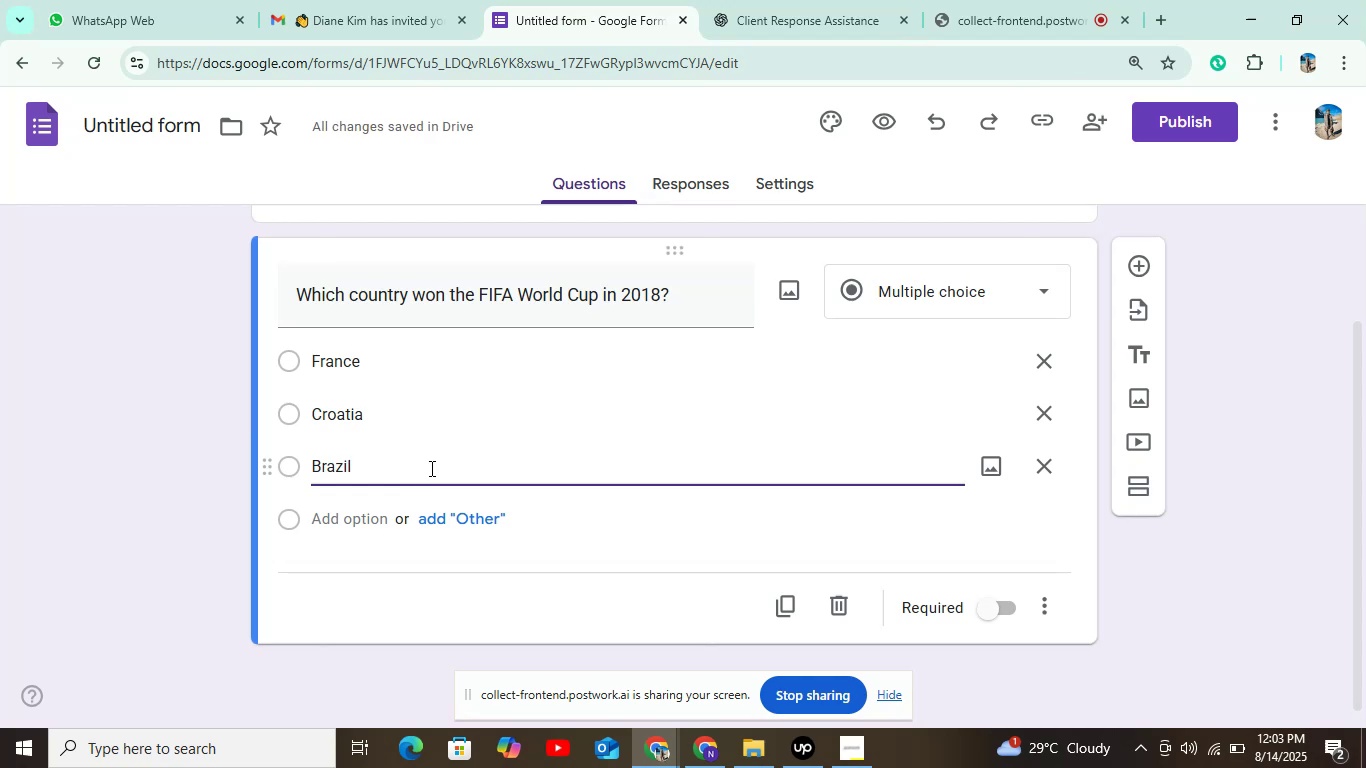 
left_click([749, 16])
 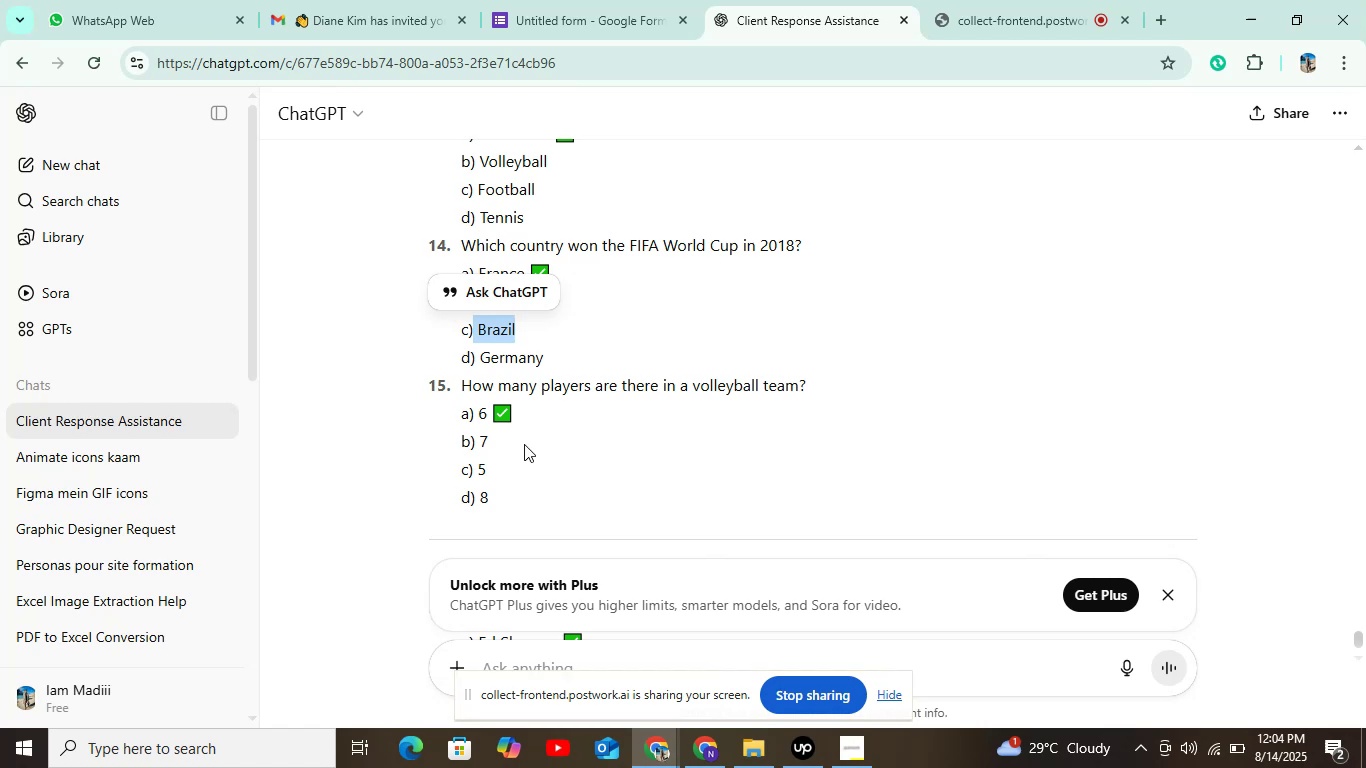 
left_click_drag(start_coordinate=[478, 358], to_coordinate=[595, 357])
 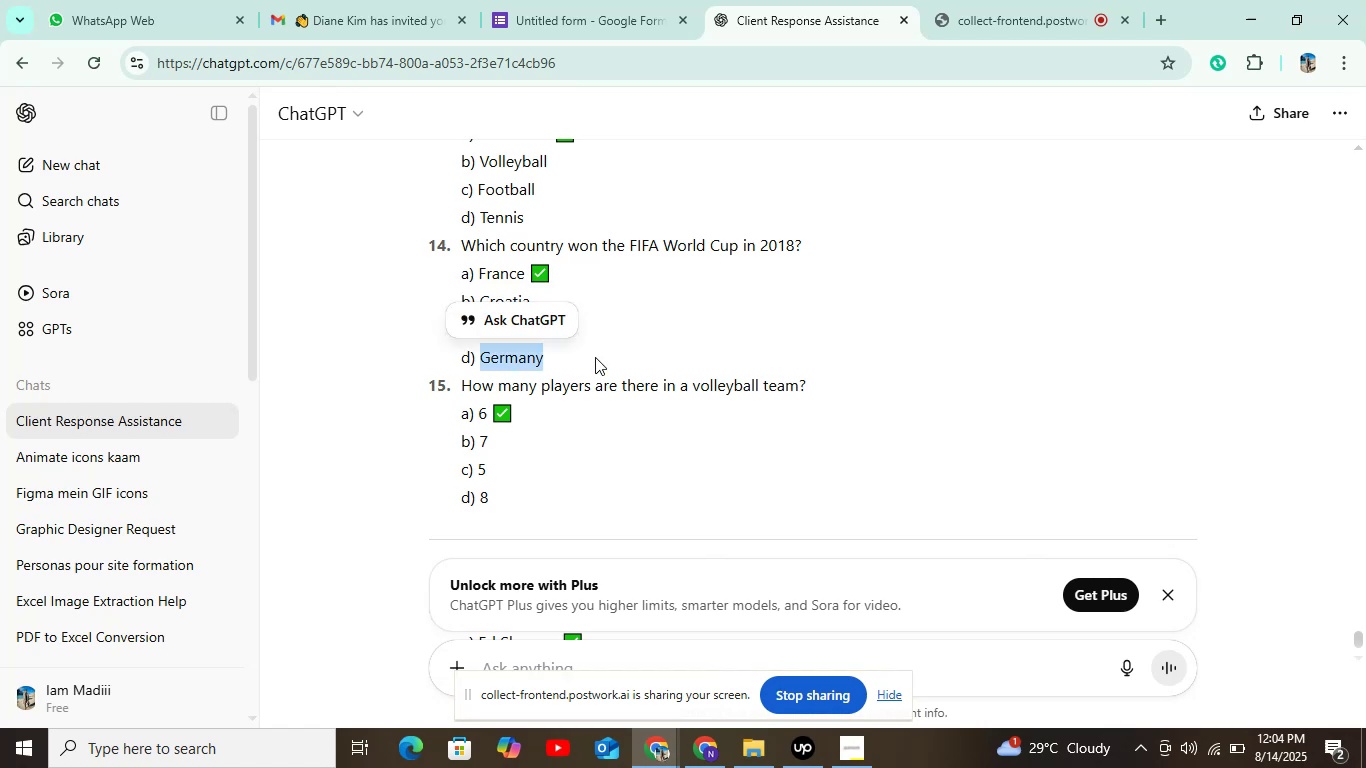 
key(Control+C)
 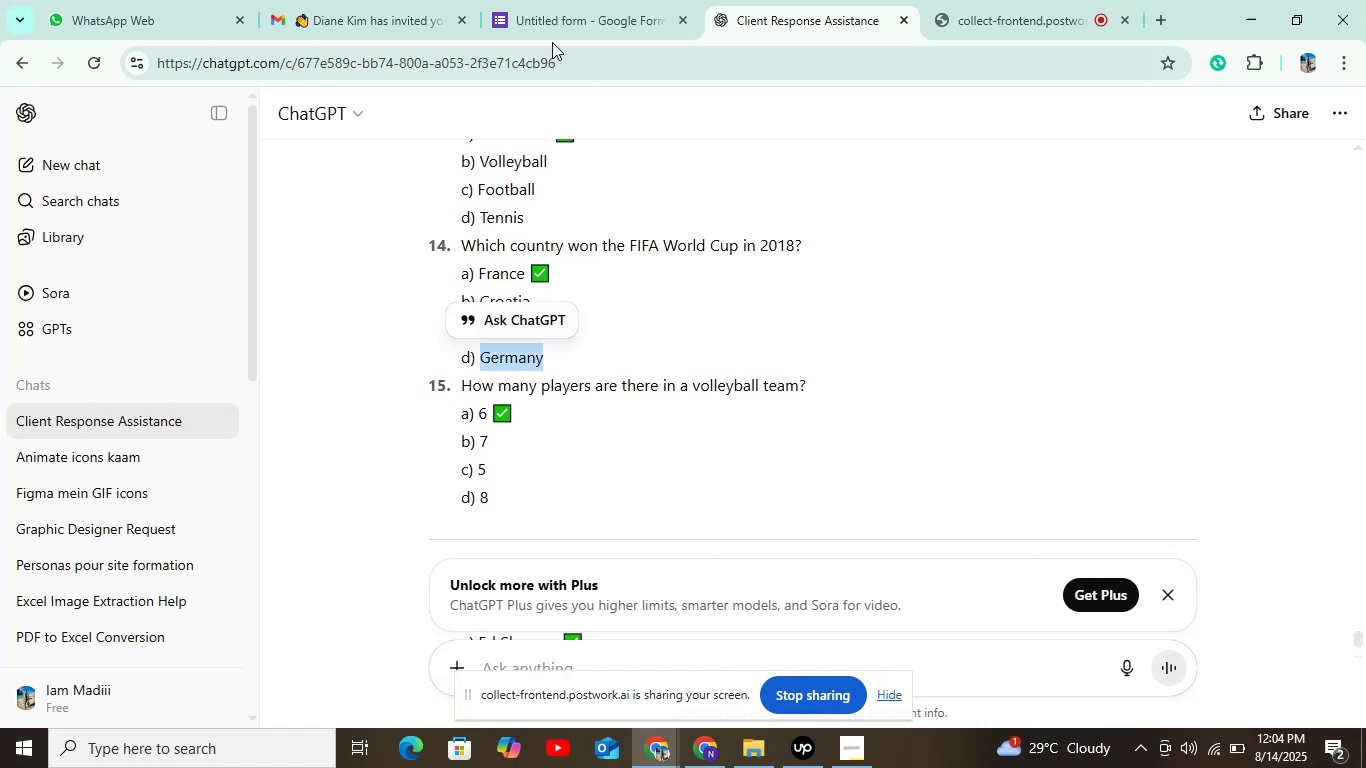 
left_click([549, 27])
 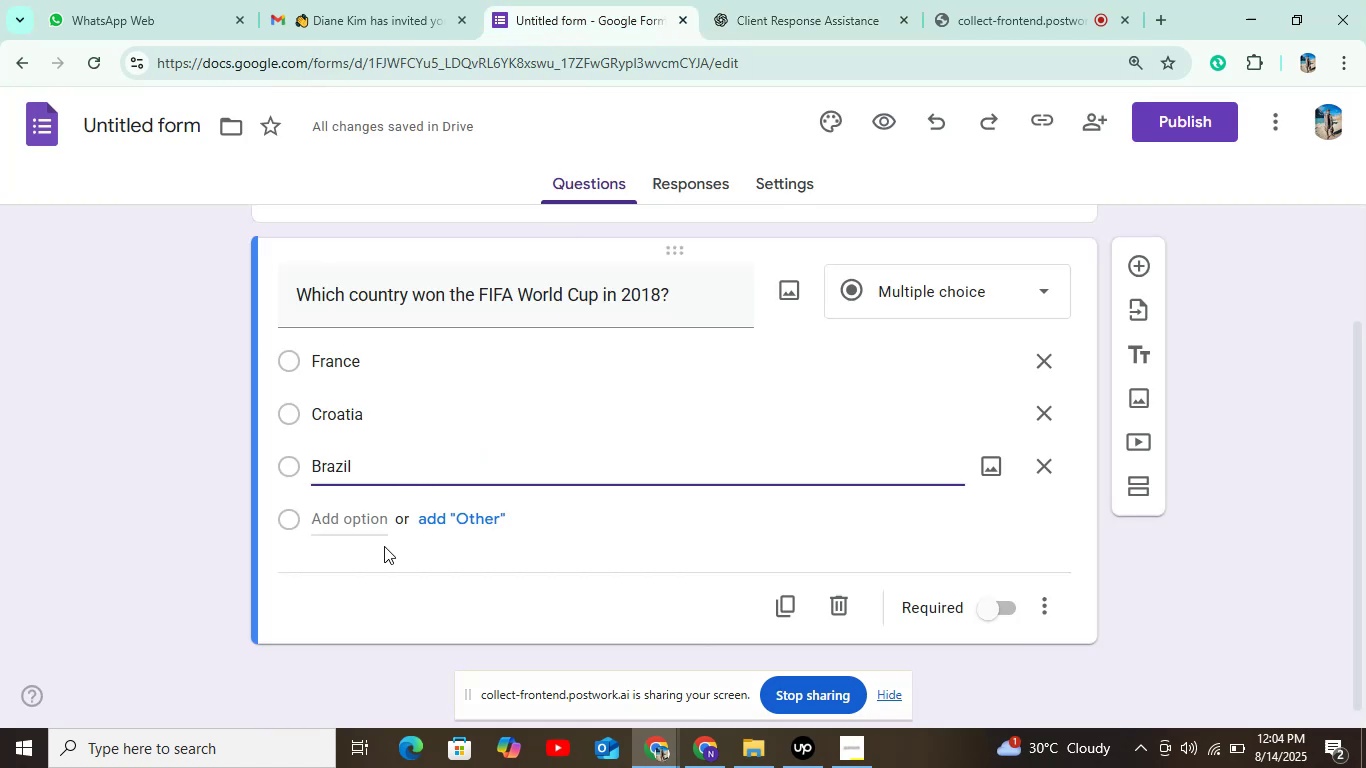 
left_click([359, 510])
 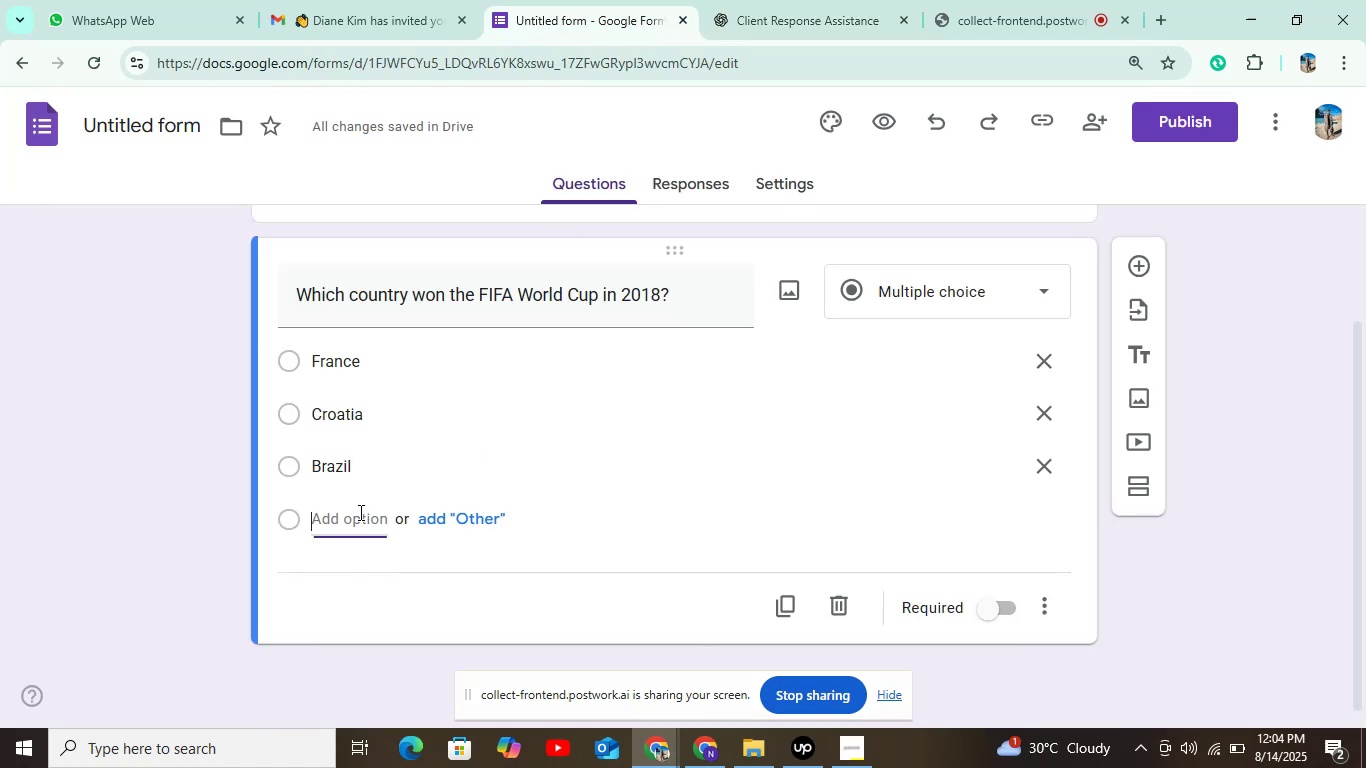 
key(Control+V)
 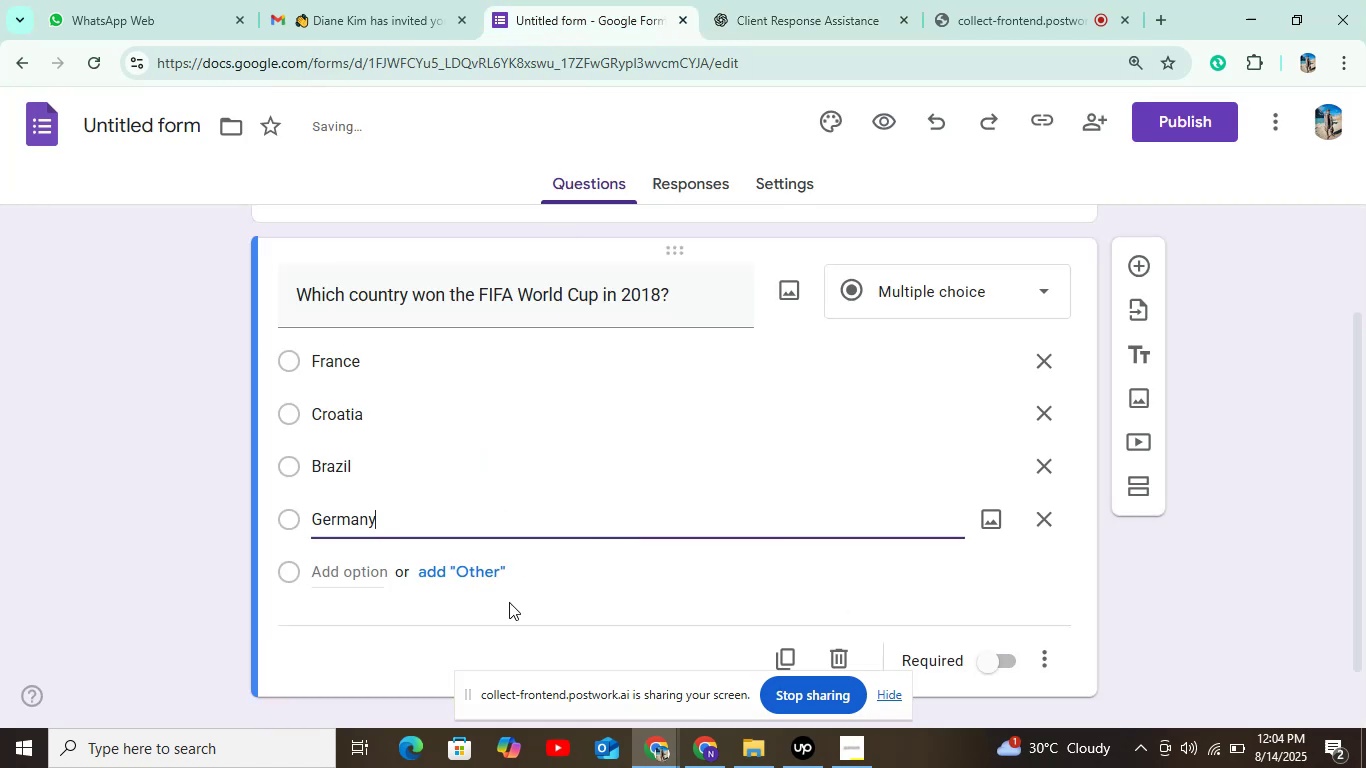 
scroll: coordinate [478, 646], scroll_direction: down, amount: 2.0
 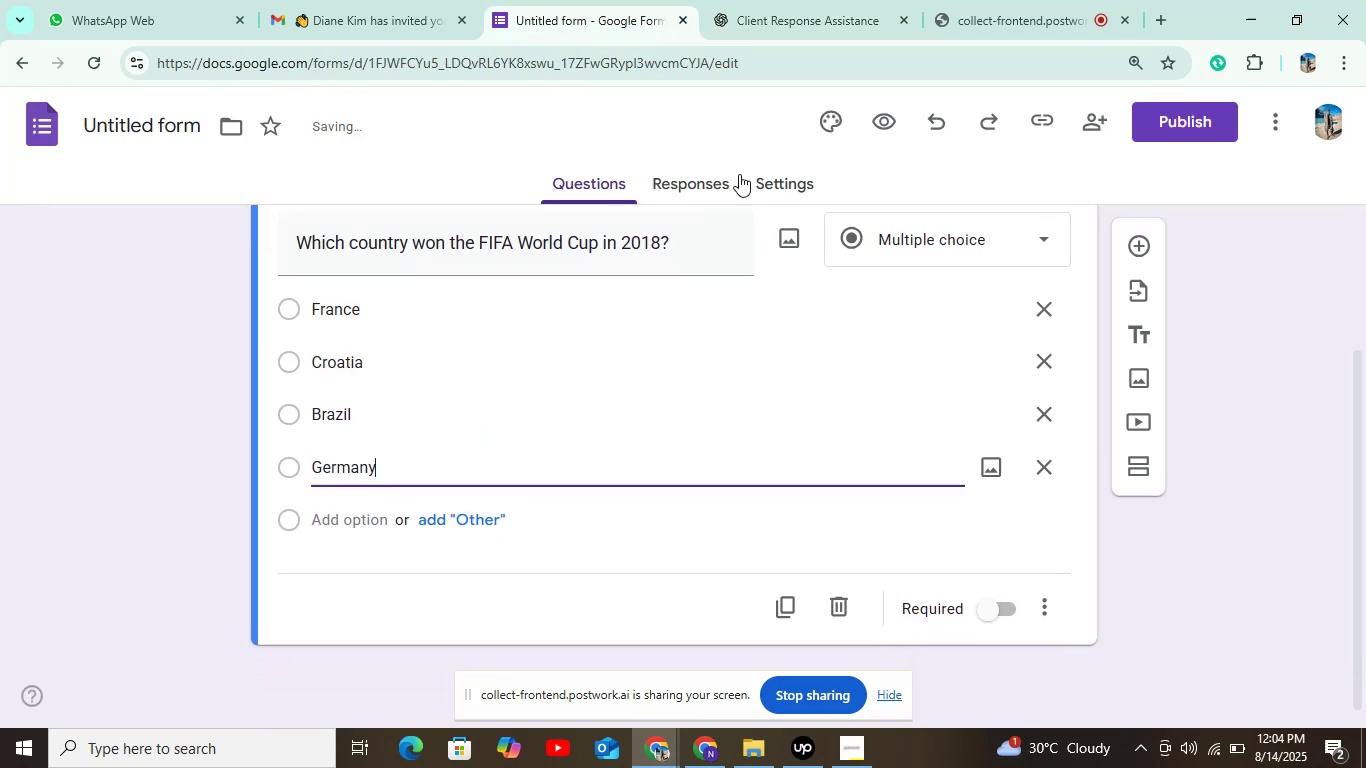 
left_click([790, 173])
 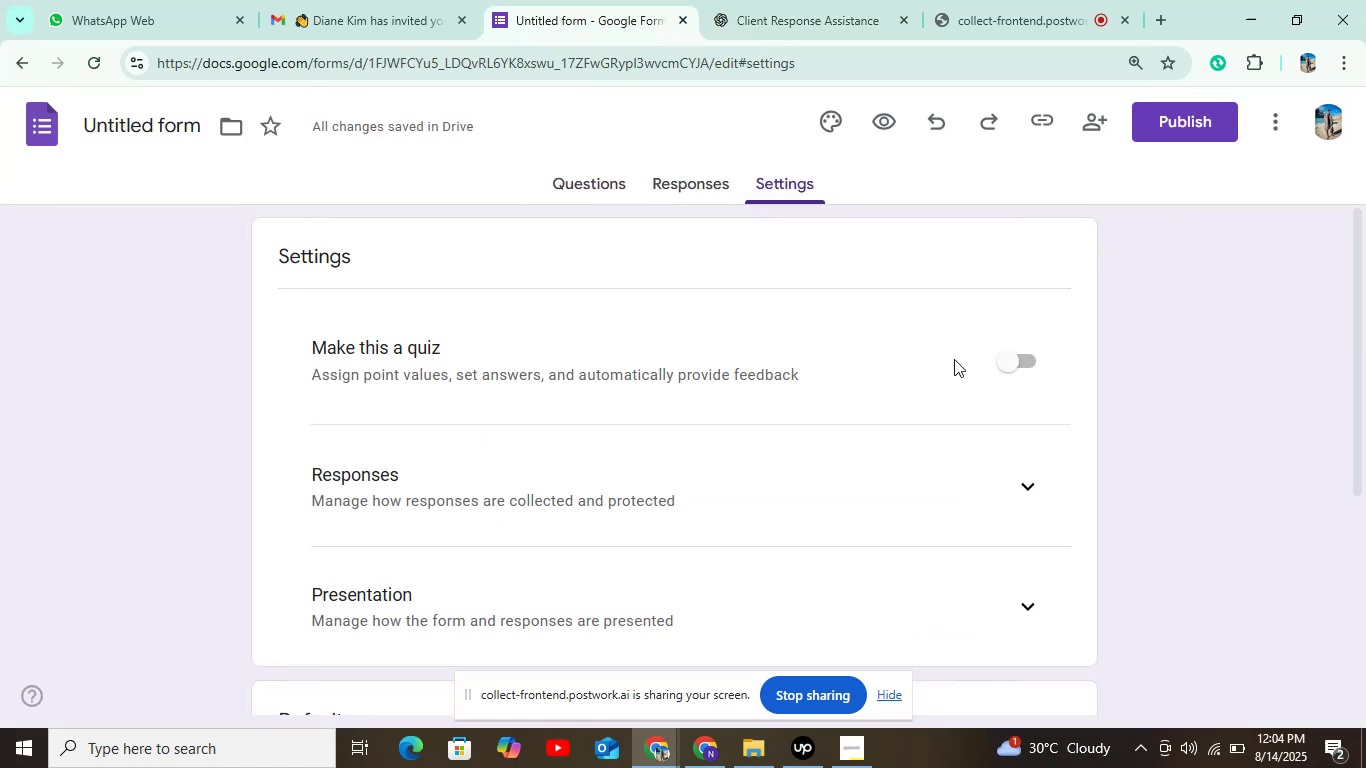 
left_click([1035, 357])
 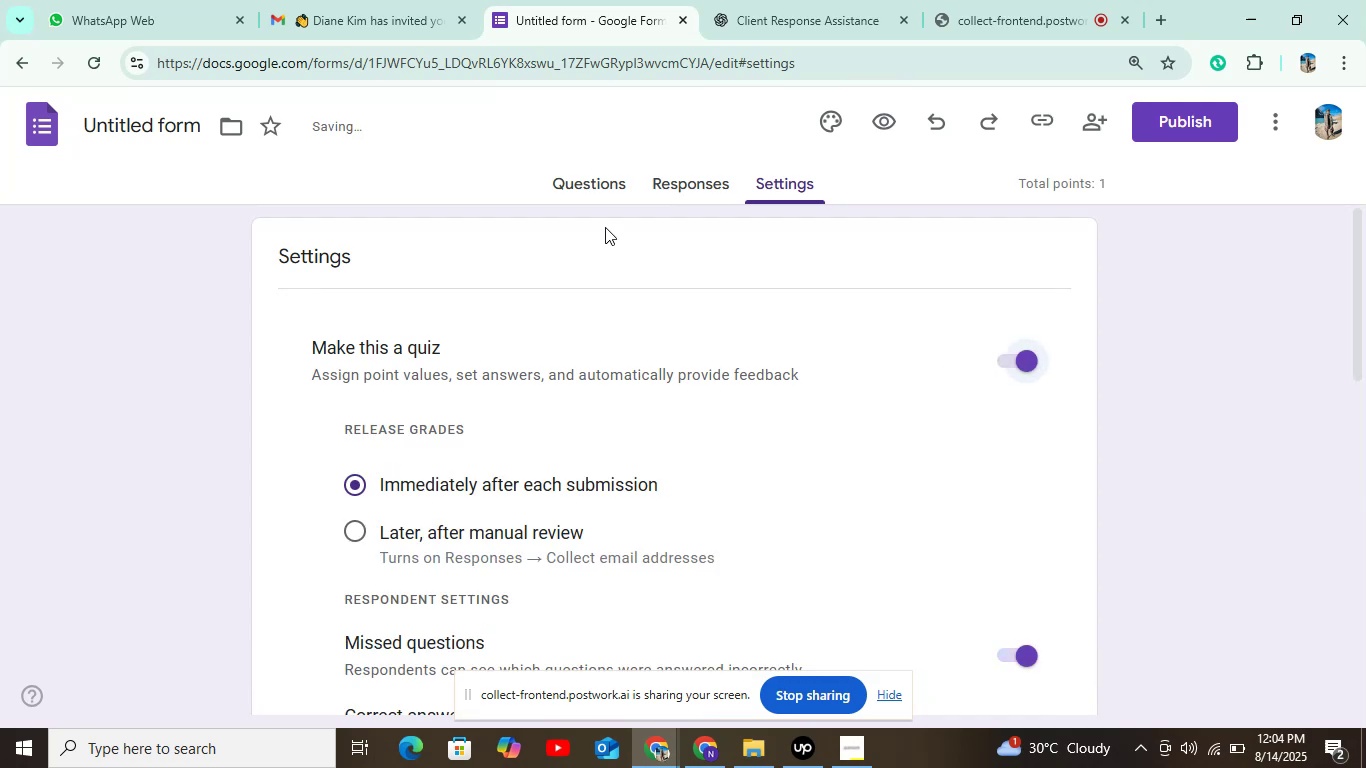 
left_click([593, 187])
 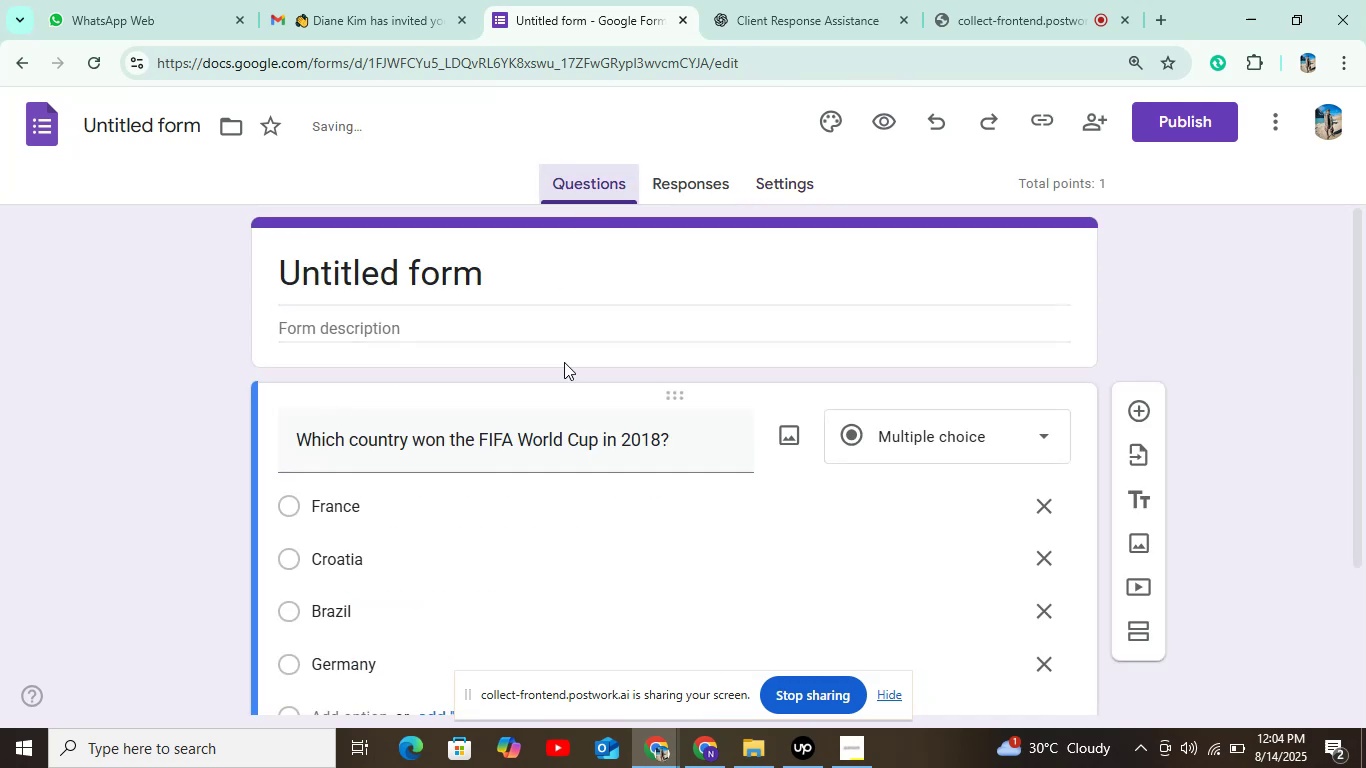 
scroll: coordinate [508, 506], scroll_direction: down, amount: 4.0
 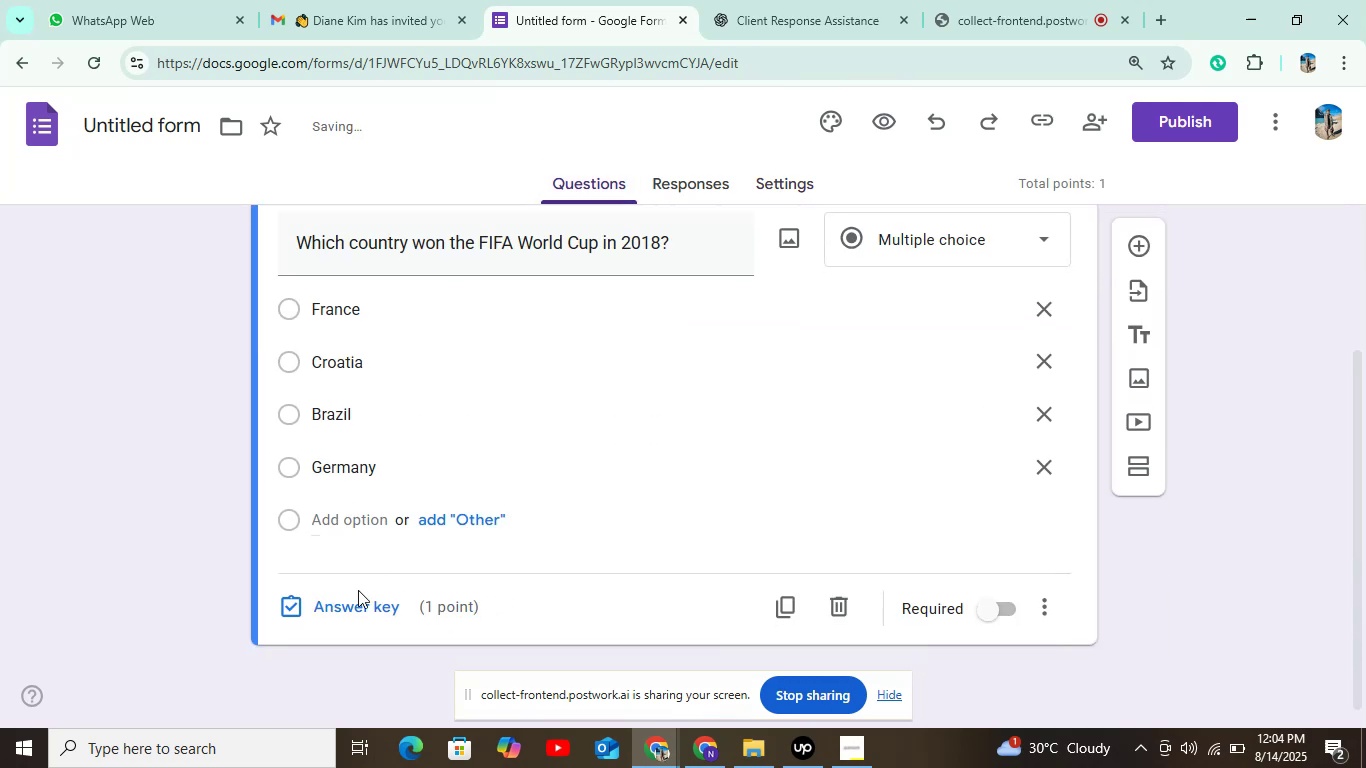 
left_click([357, 613])
 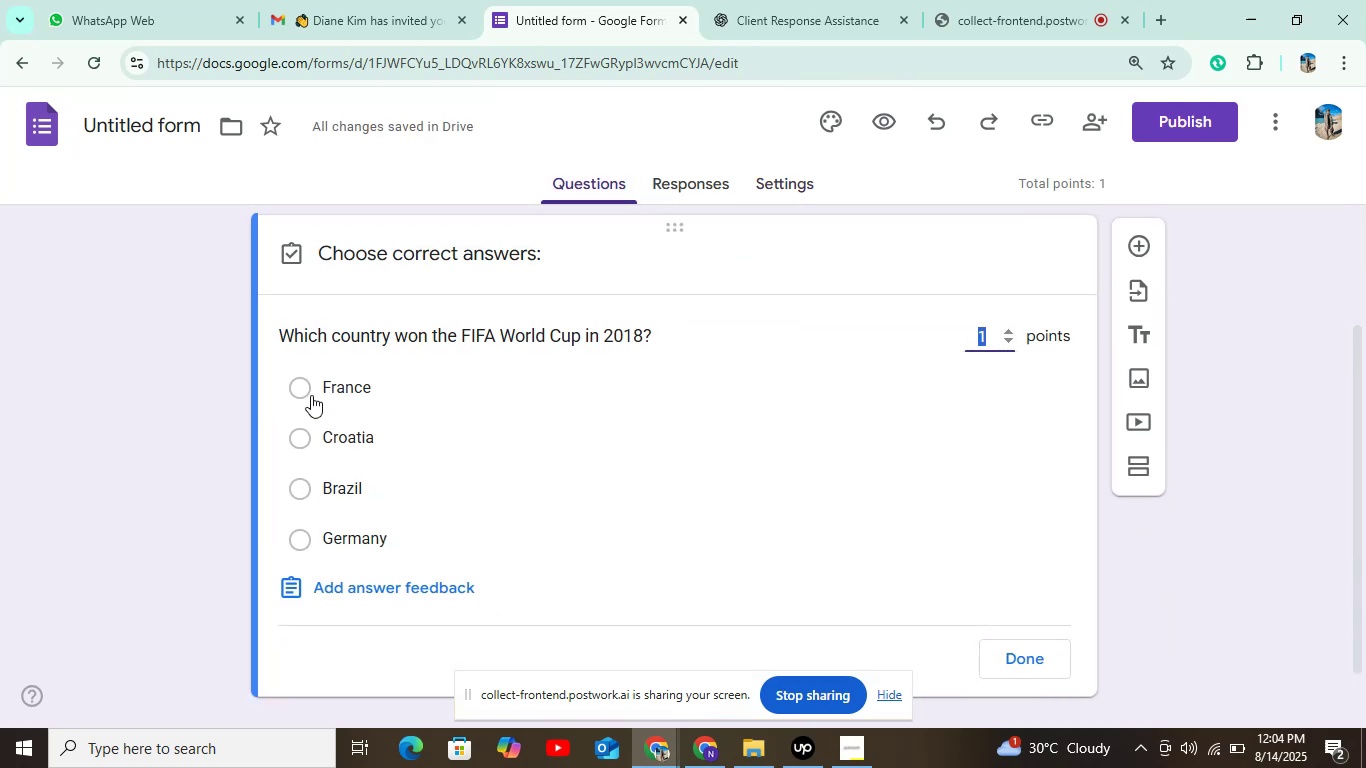 
left_click([311, 395])
 